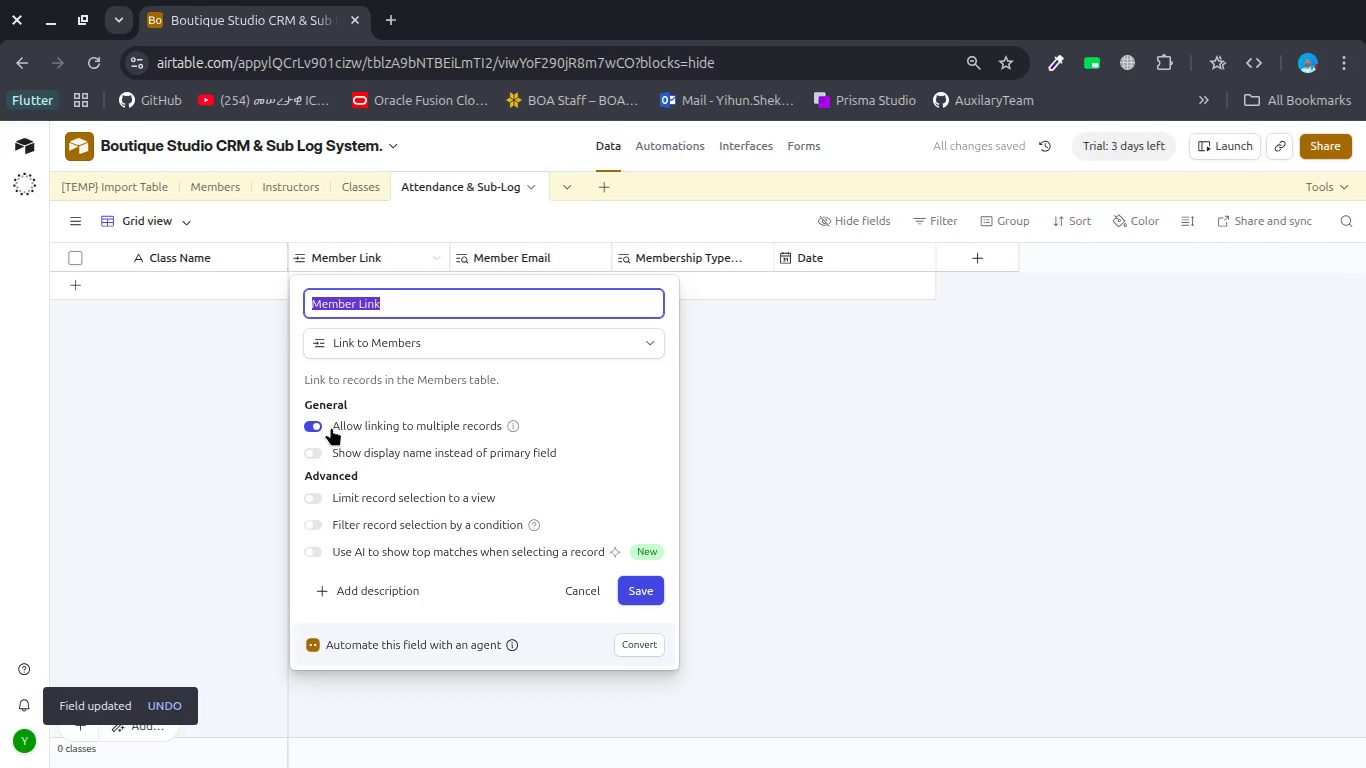 
left_click([314, 420])
 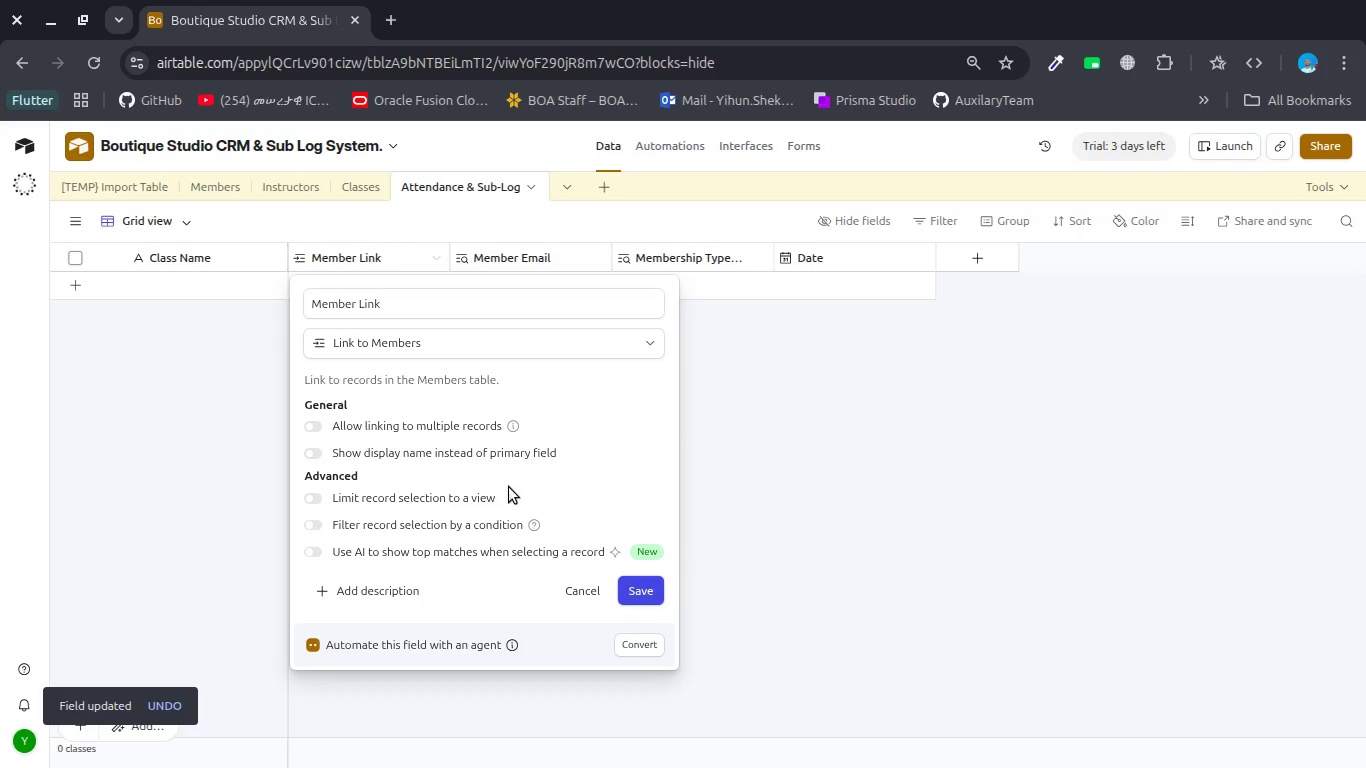 
left_click([627, 602])
 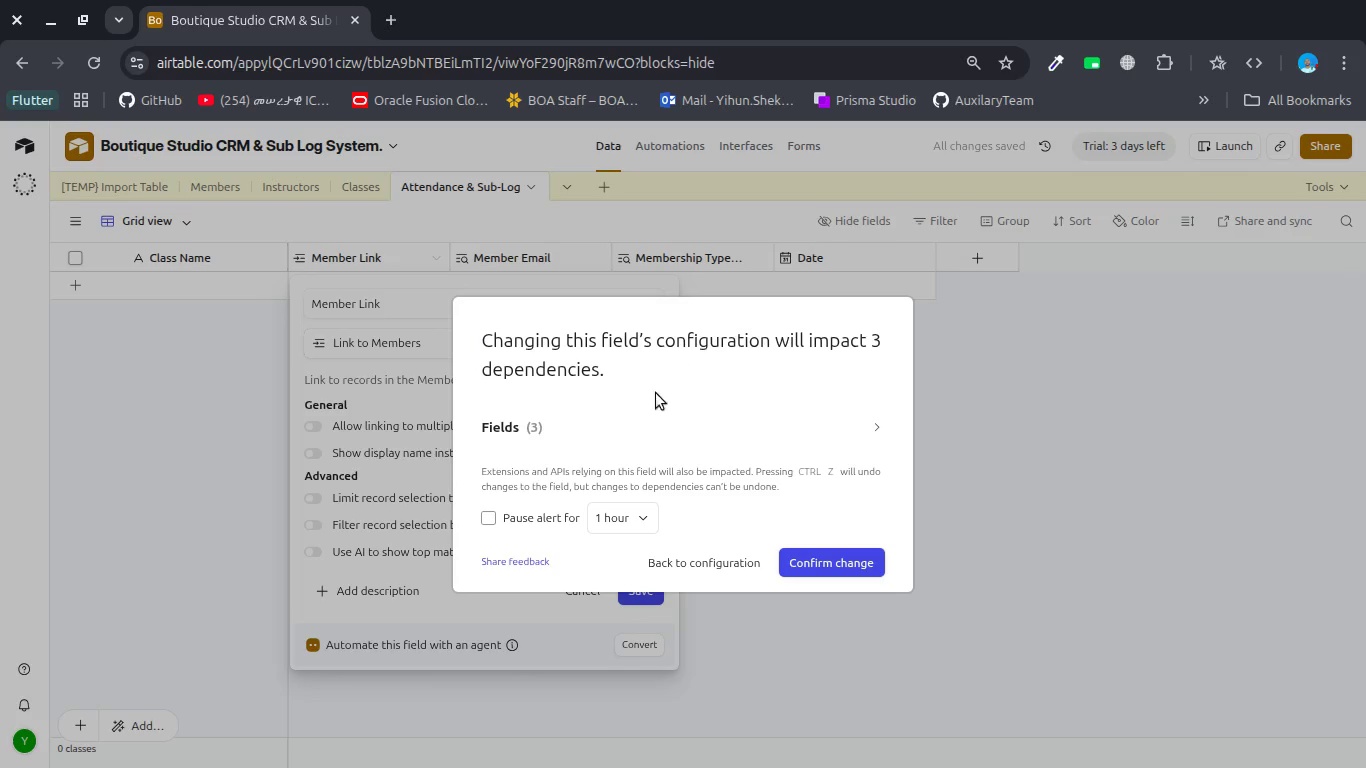 
left_click([822, 564])
 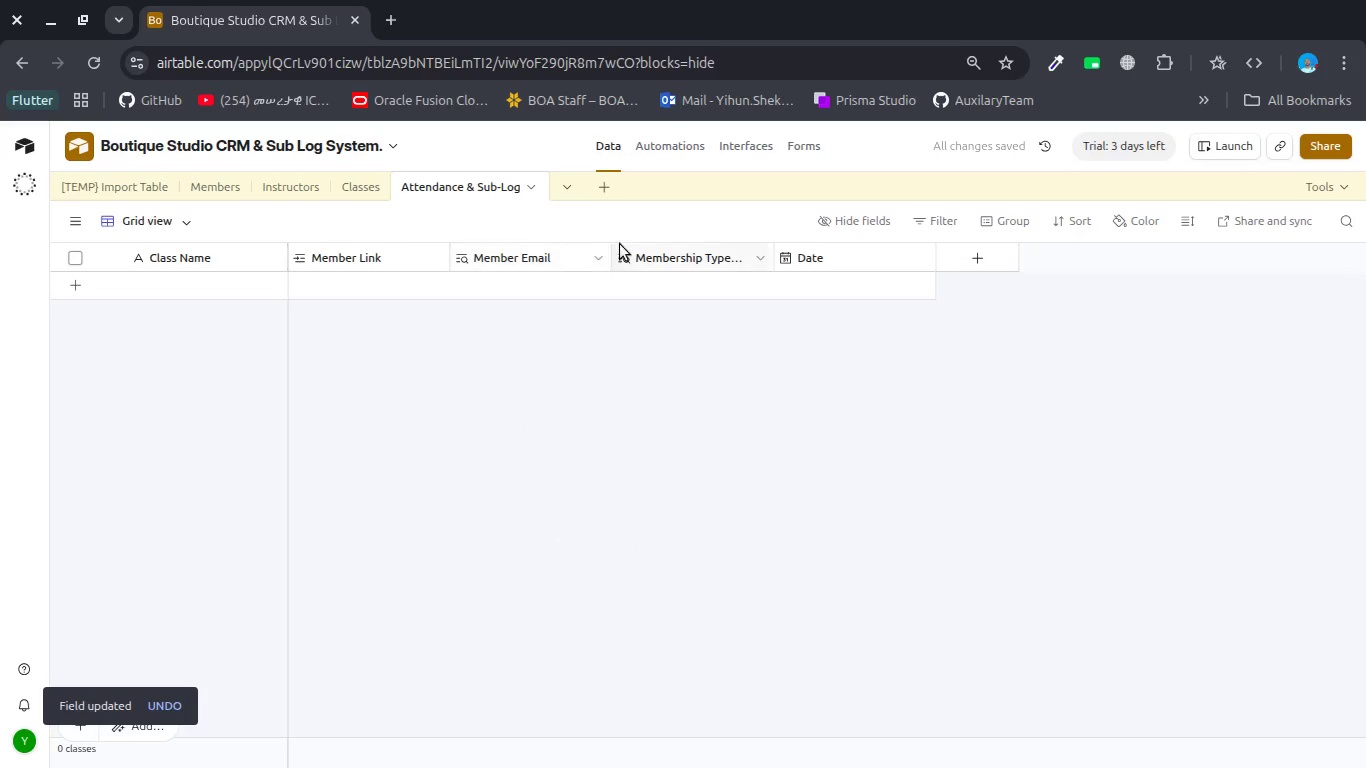 
double_click([650, 257])
 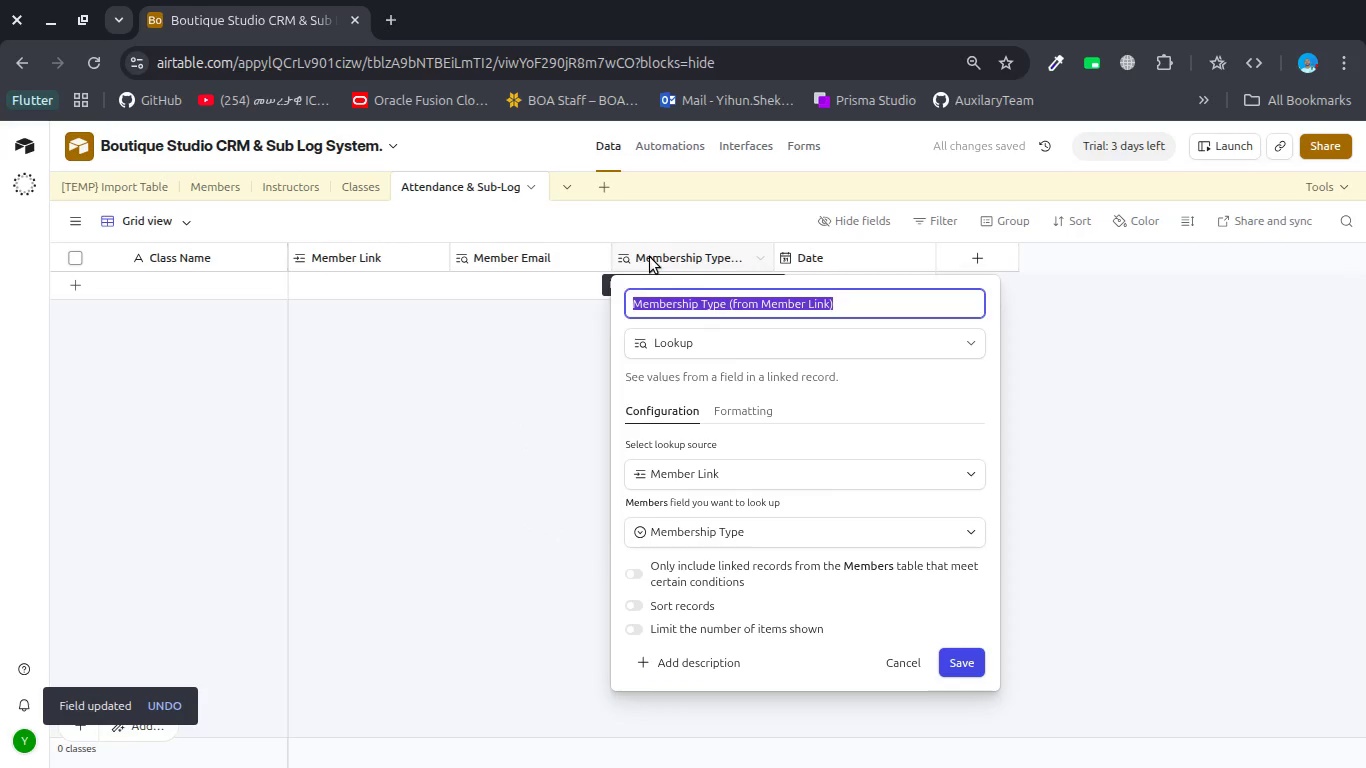 
type(Member T)
 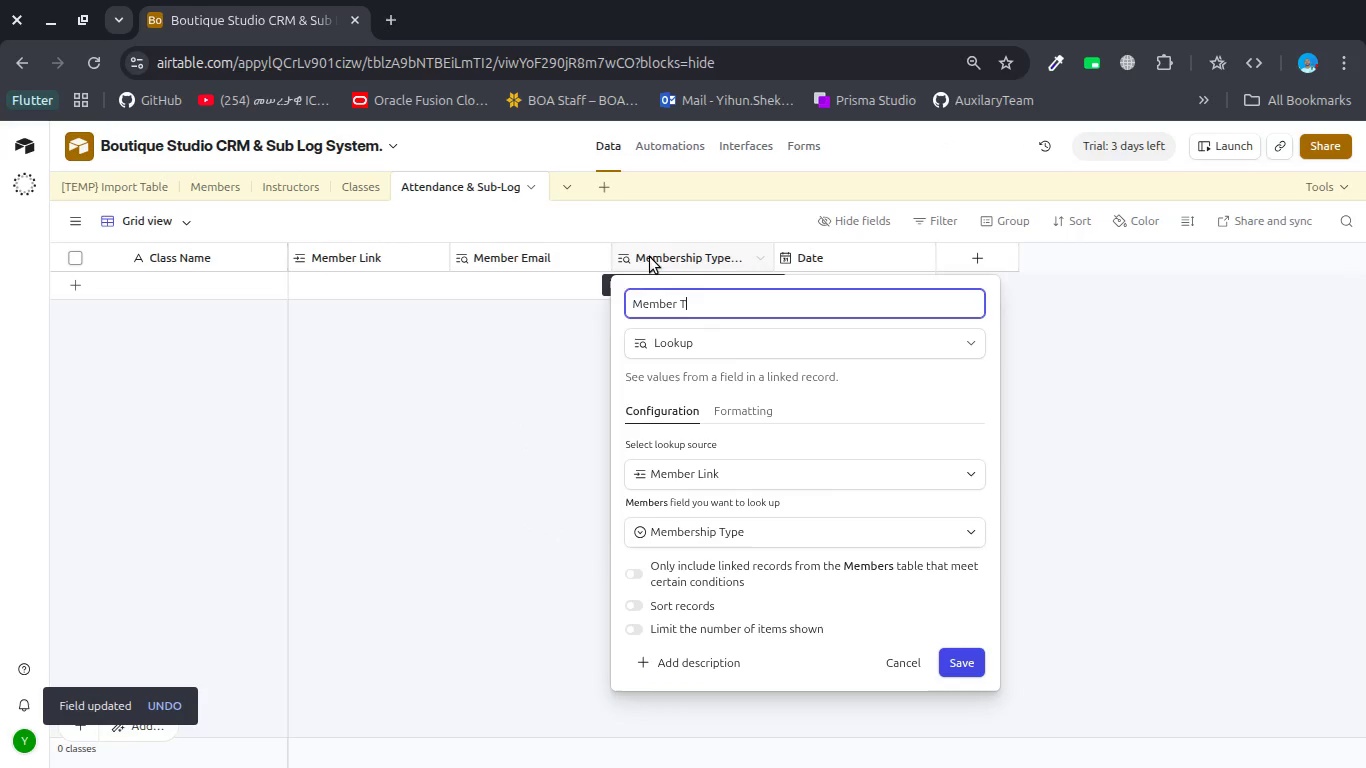 
type(ier)
 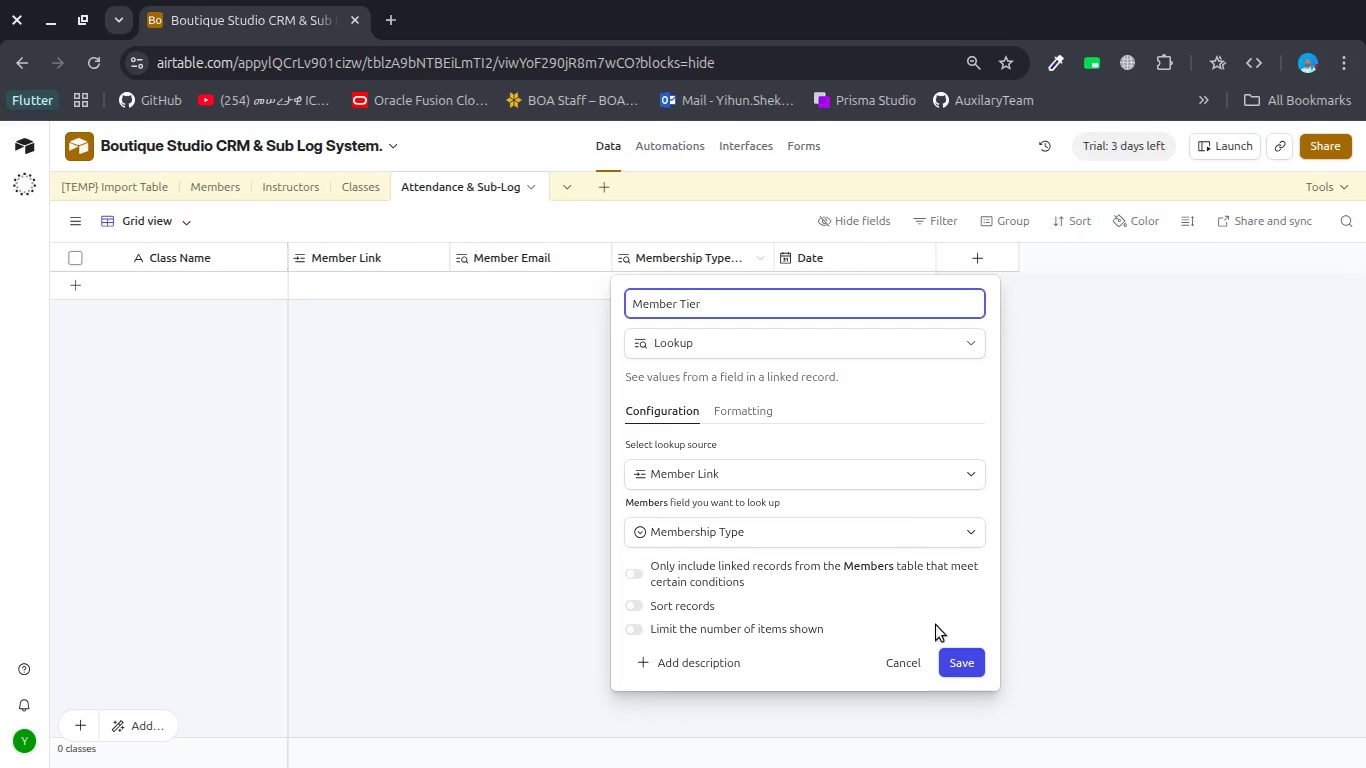 
left_click([955, 654])
 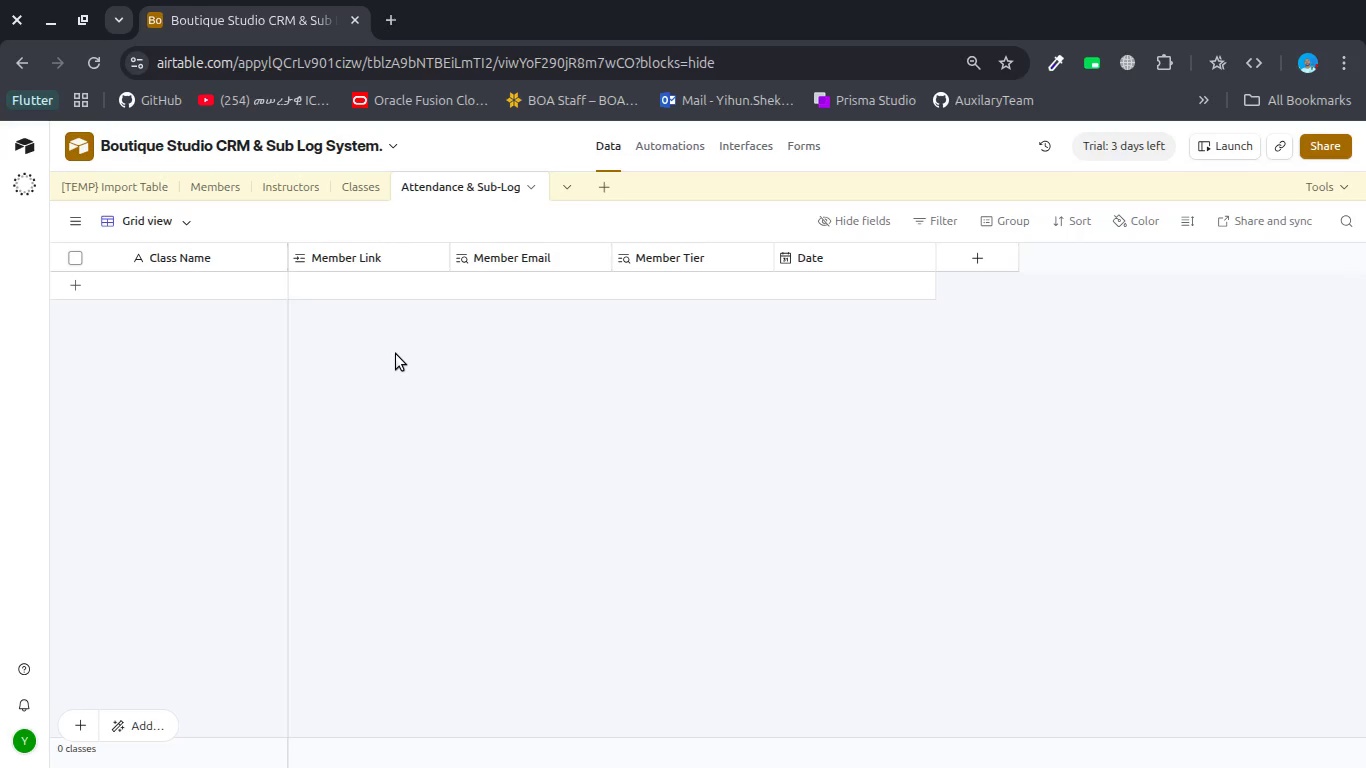 
wait(20.73)
 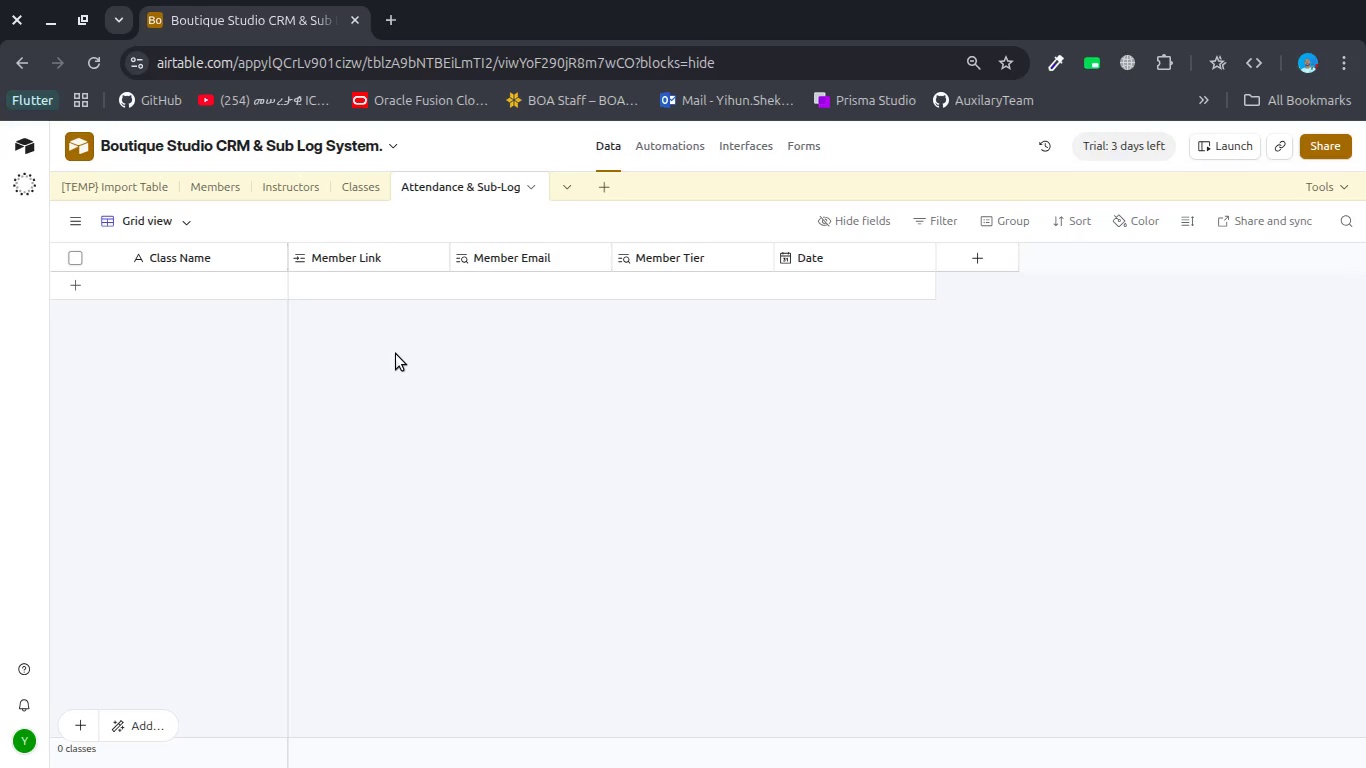 
scroll: coordinate [396, 354], scroll_direction: up, amount: 10.0
 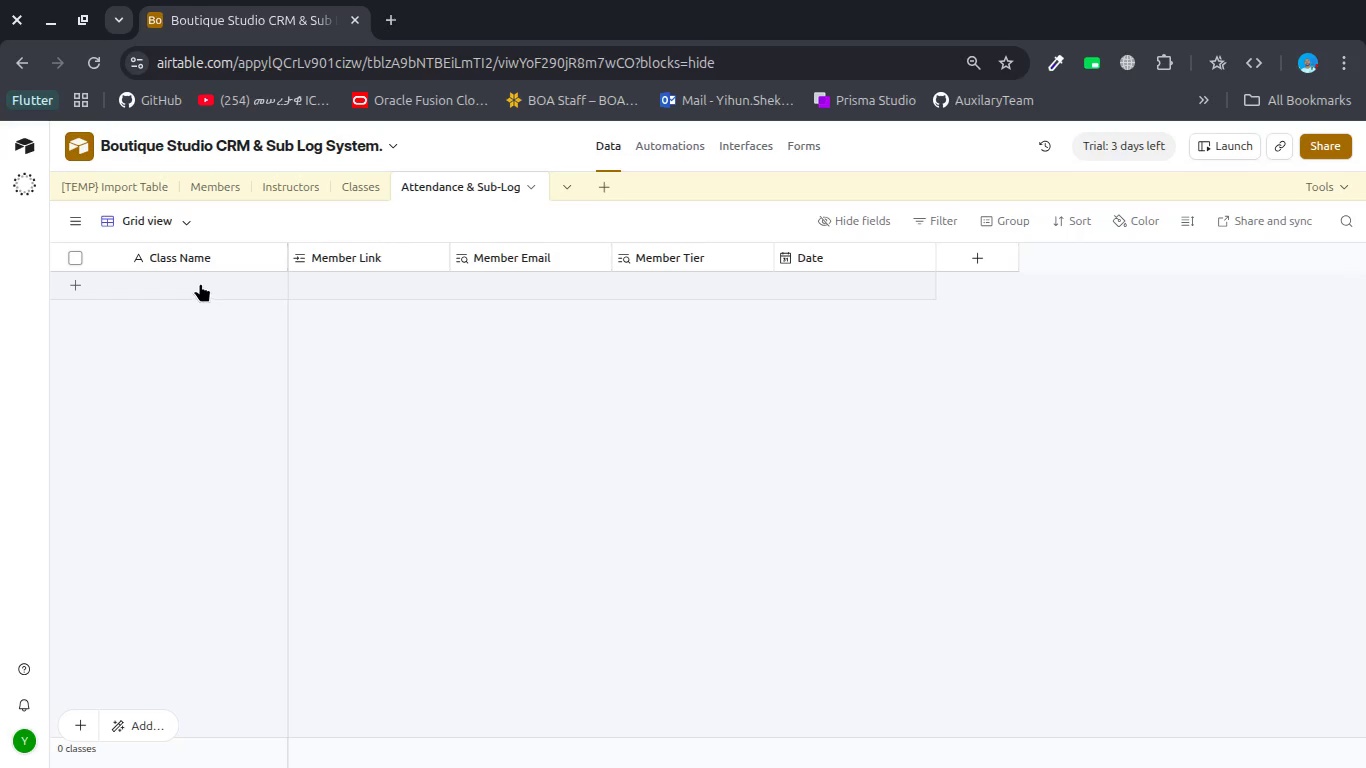 
double_click([197, 260])
 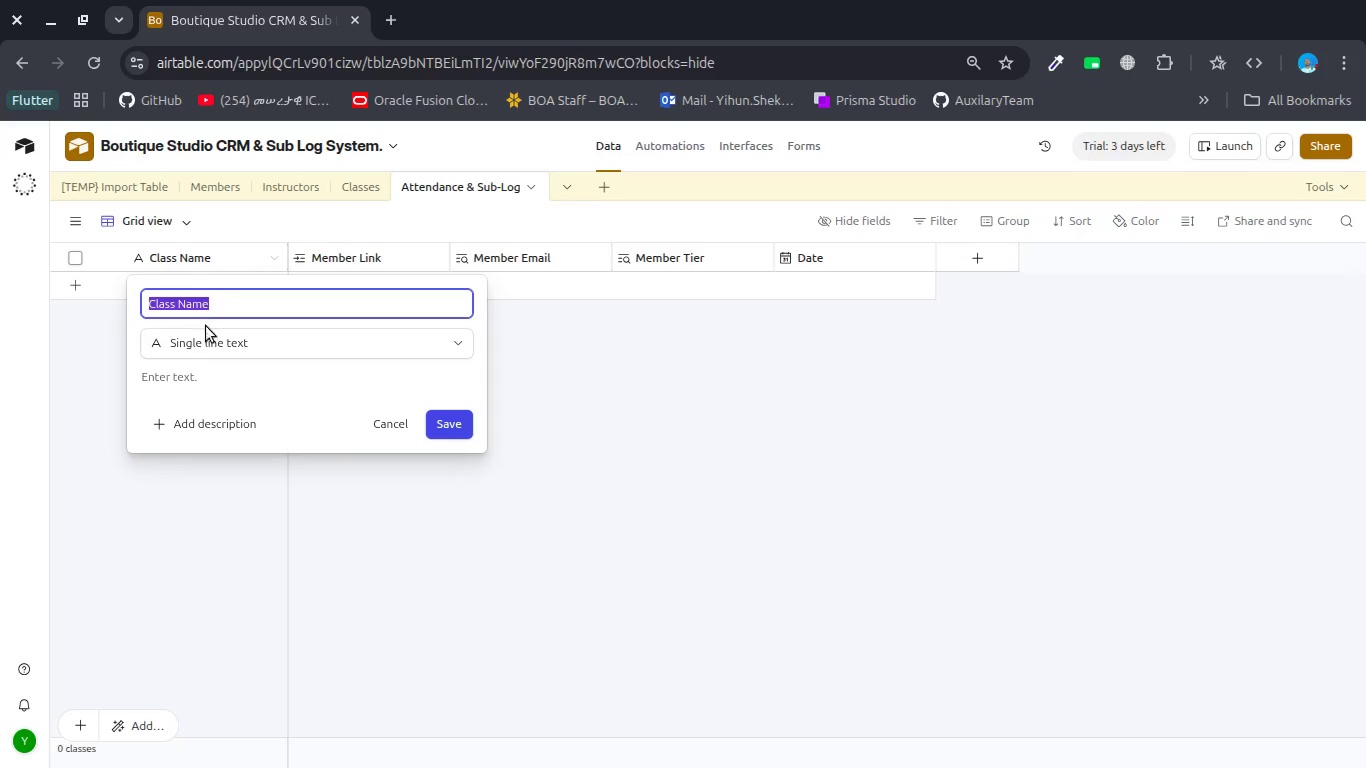 
left_click([205, 332])
 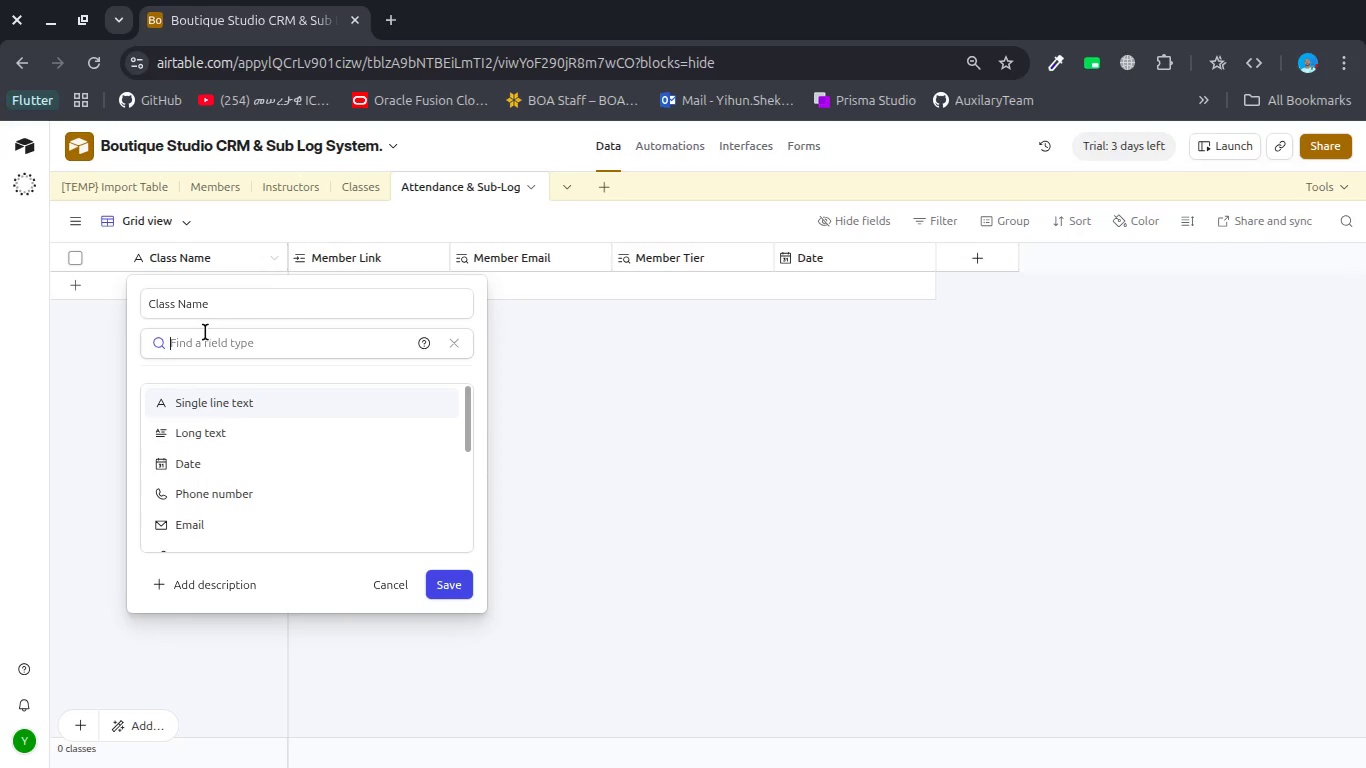 
type(fo)
 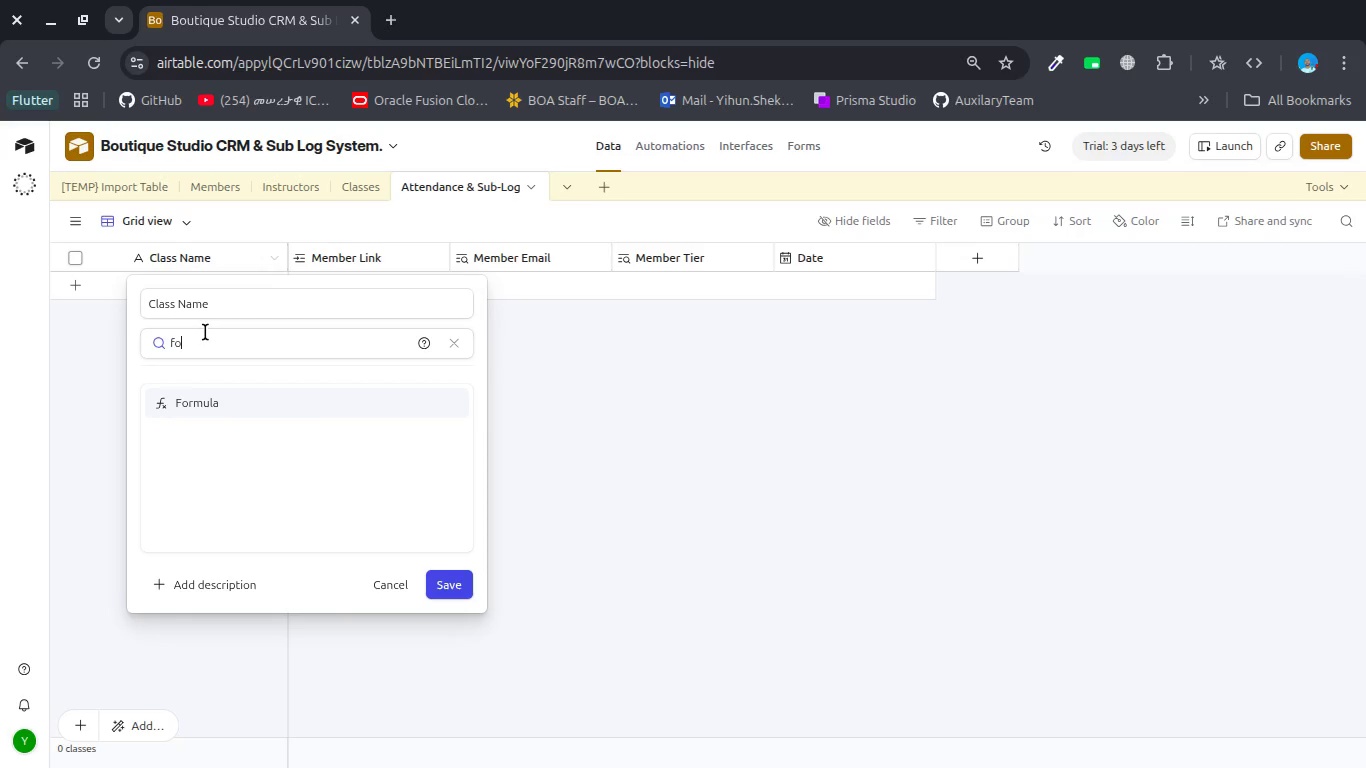 
key(Enter)
 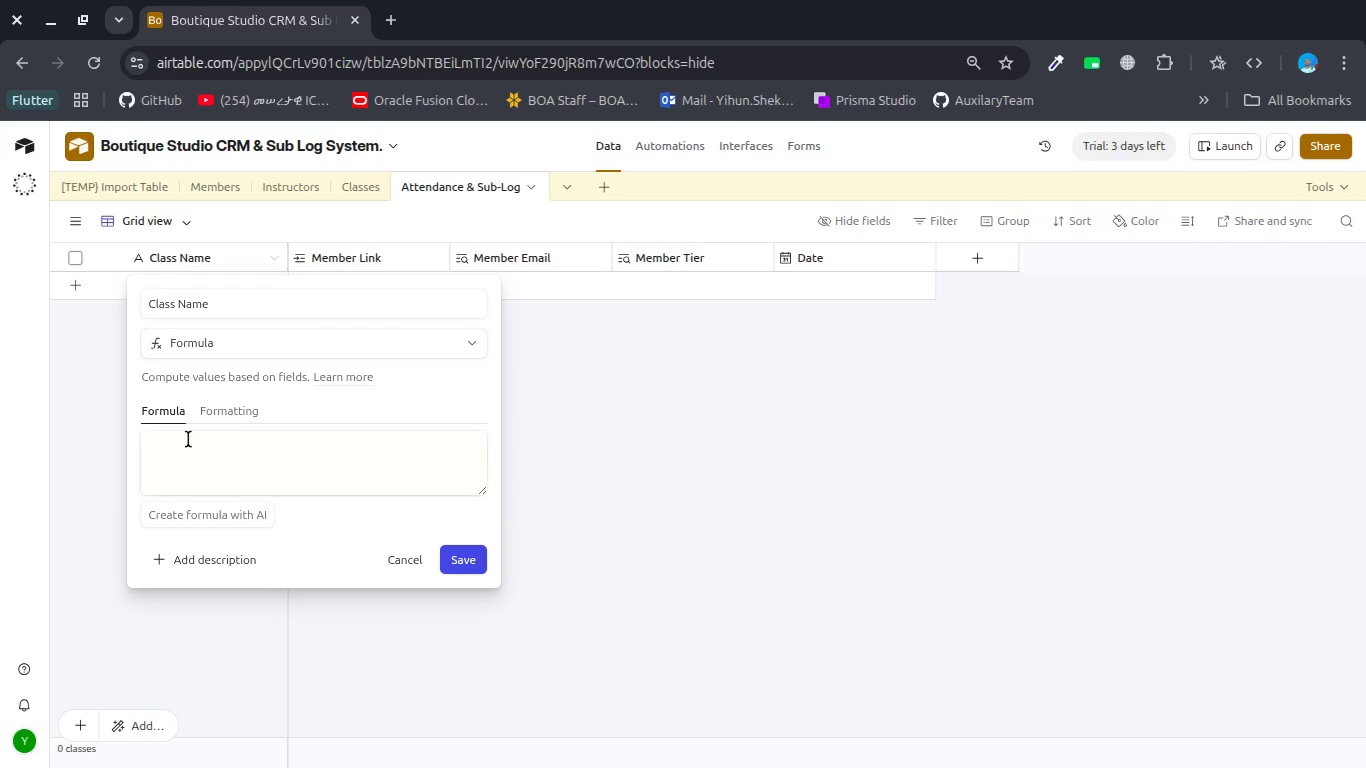 
left_click([183, 445])
 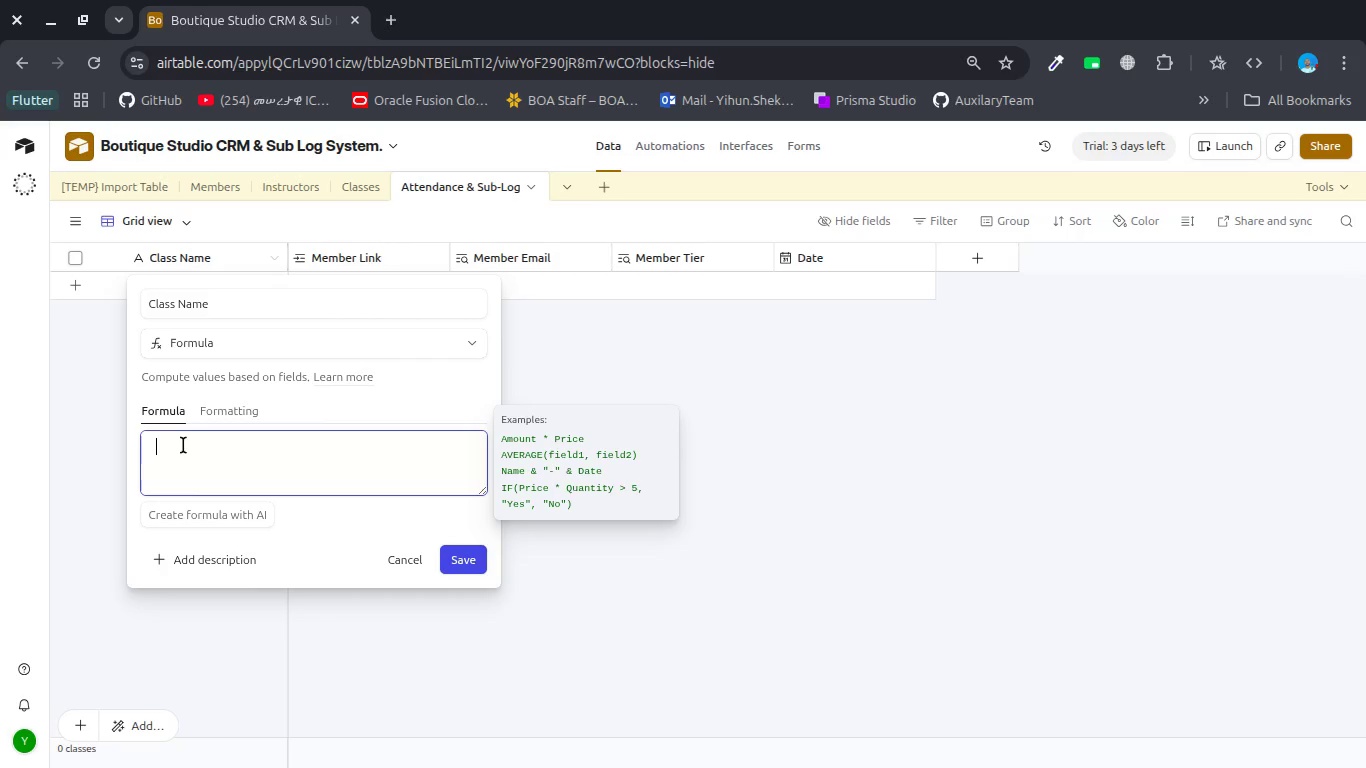 
type({Date)
 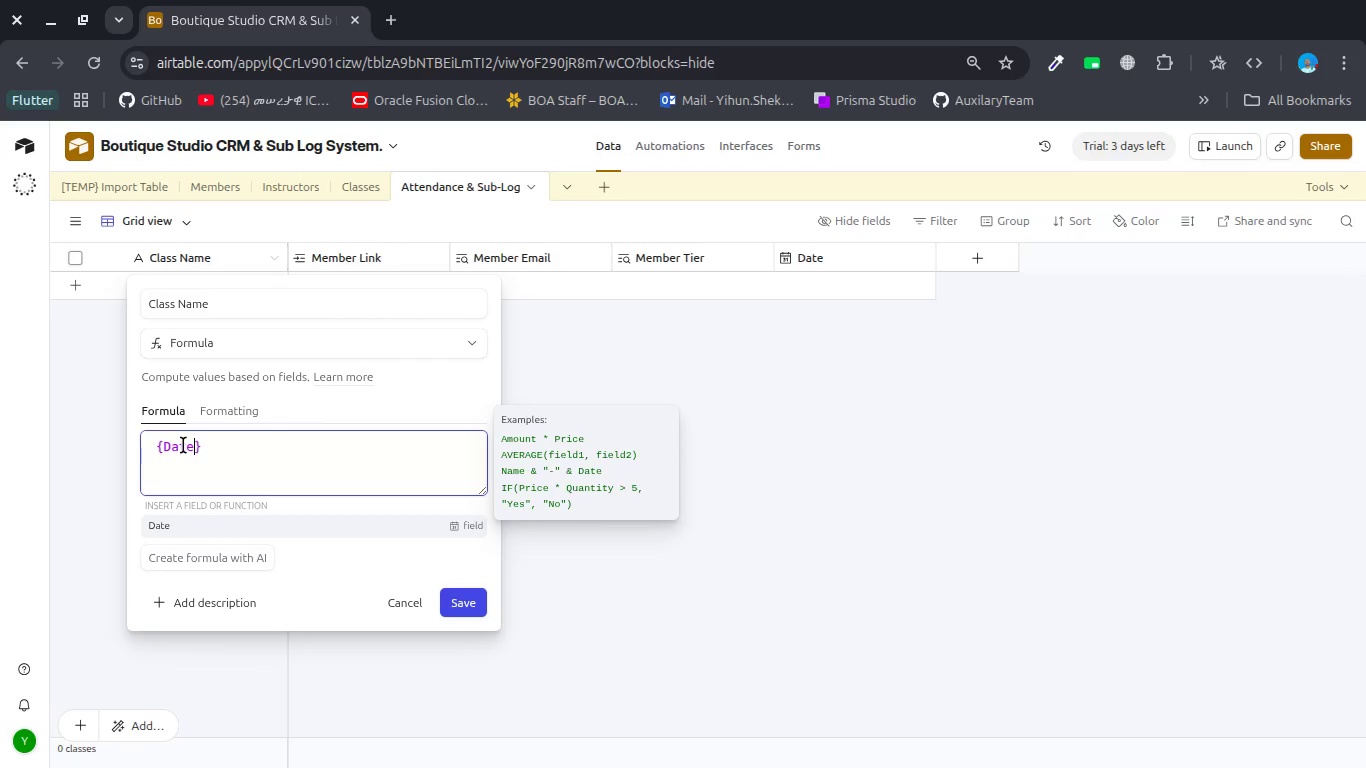 
key(ArrowRight)
 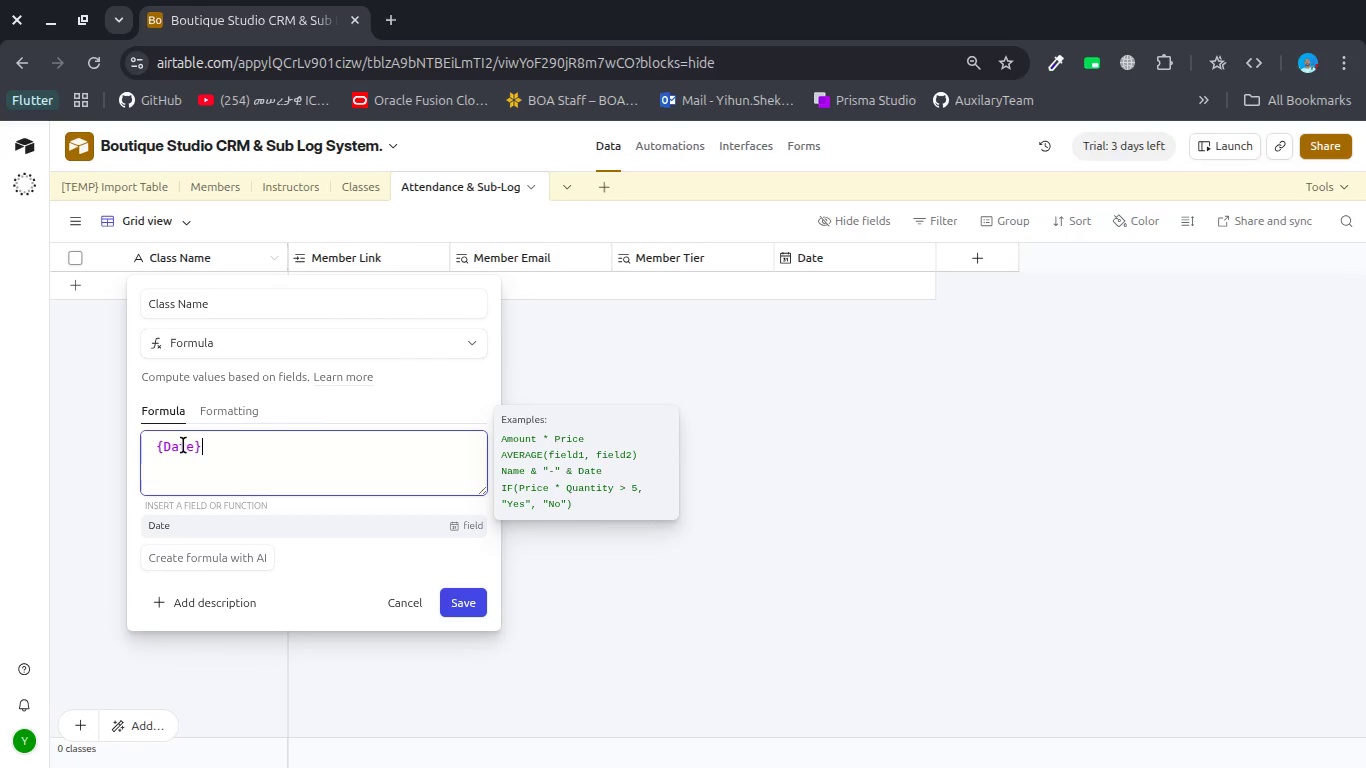 
key(Space)
 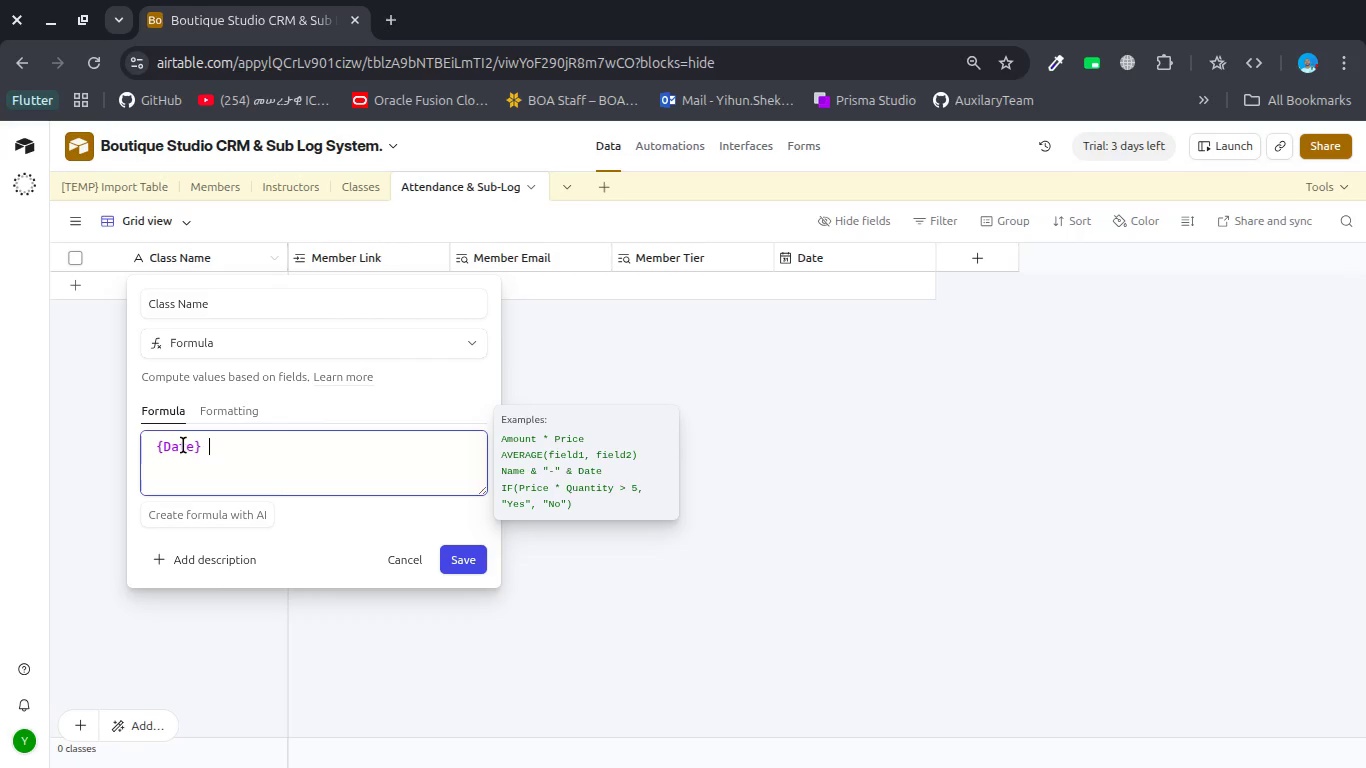 
key(Shift+7)
 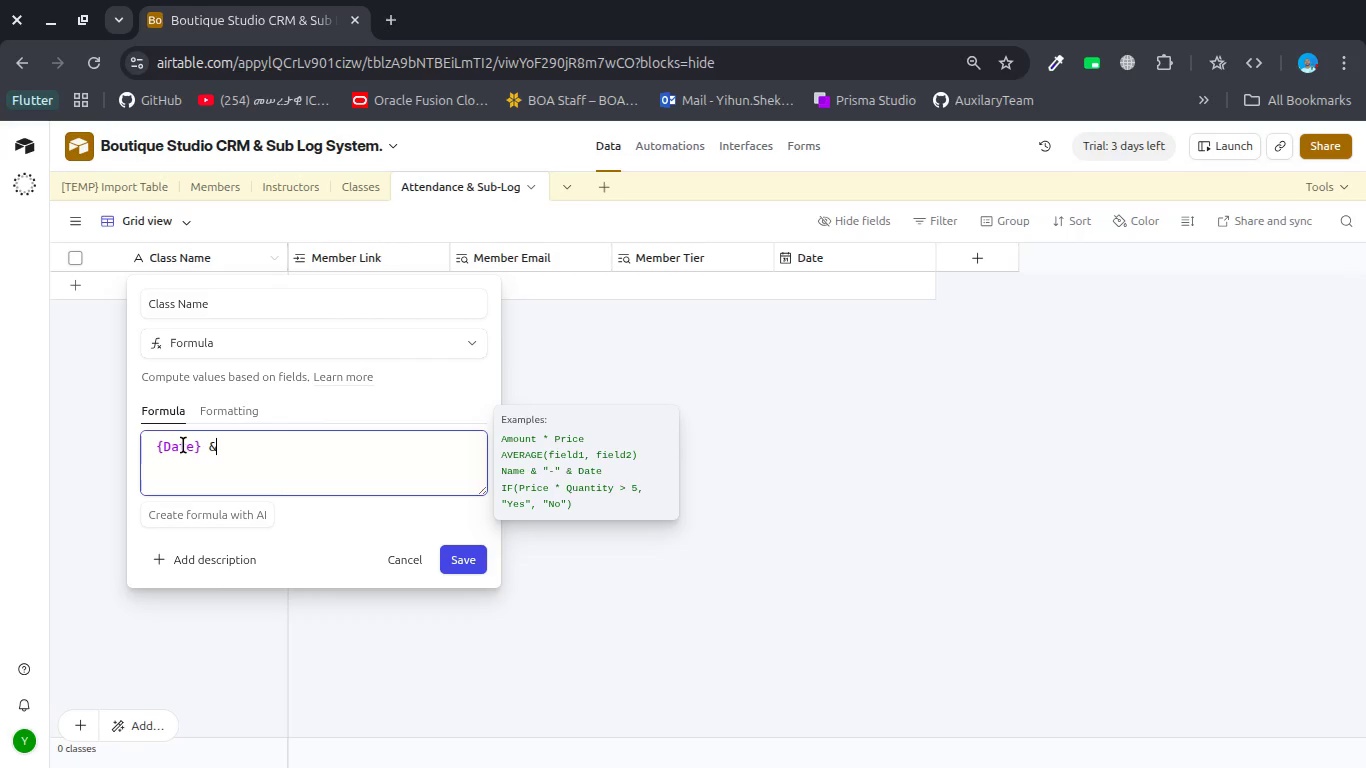 
key(Space)
 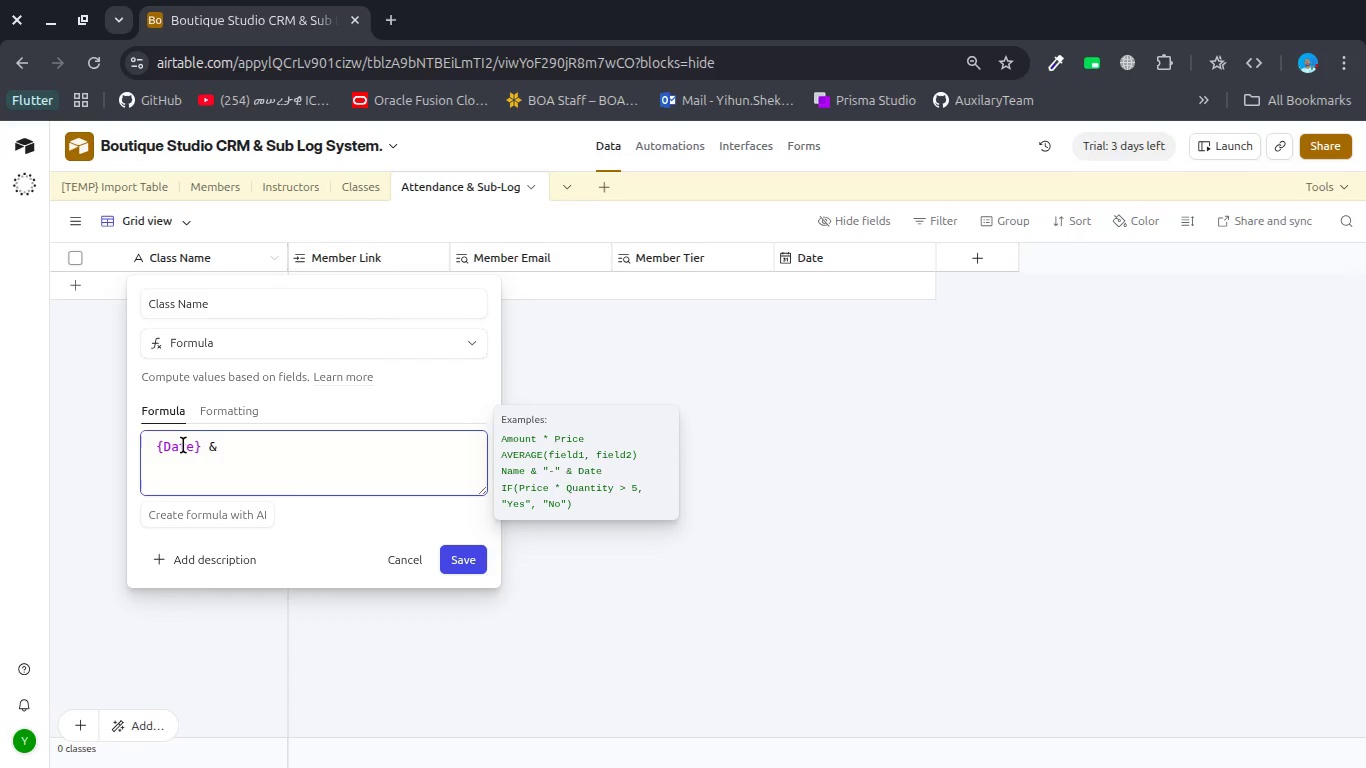 
key(Shift+Quote)
 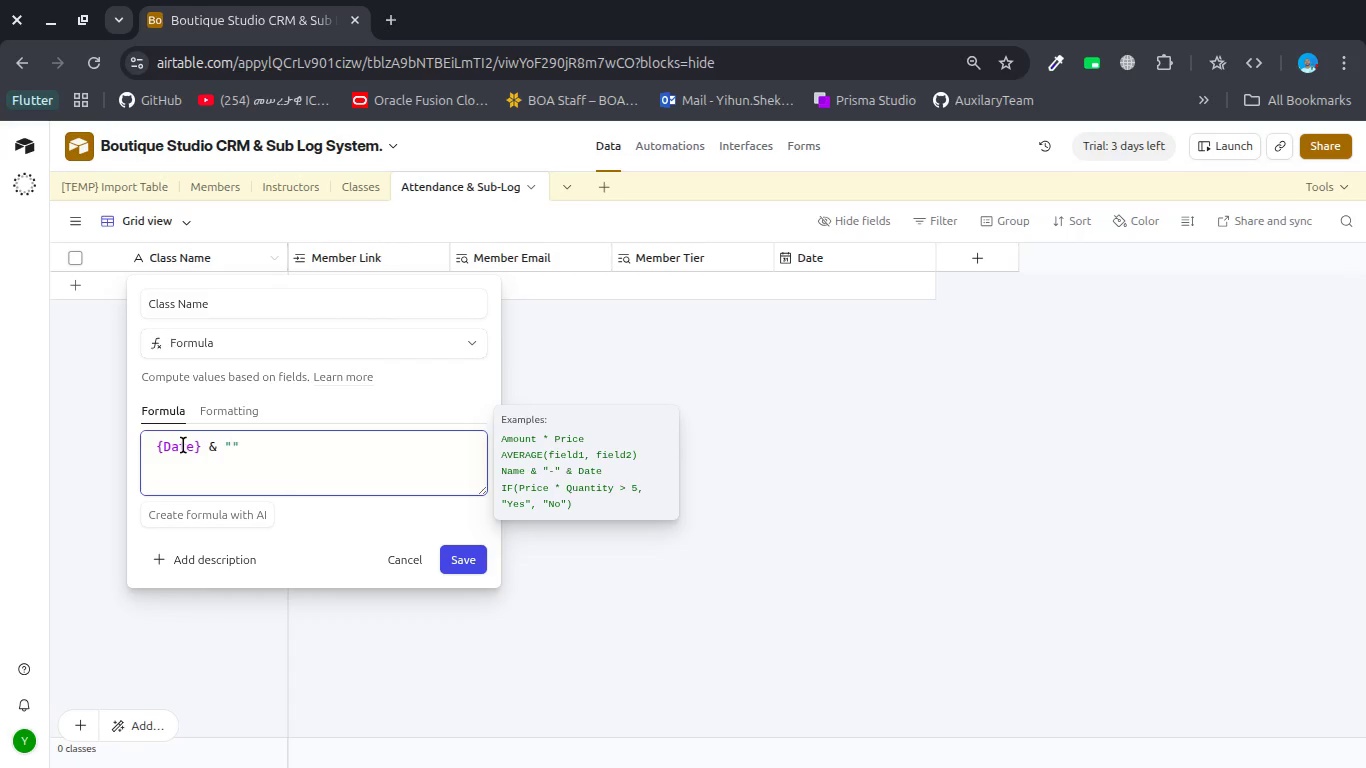 
key(Space)
 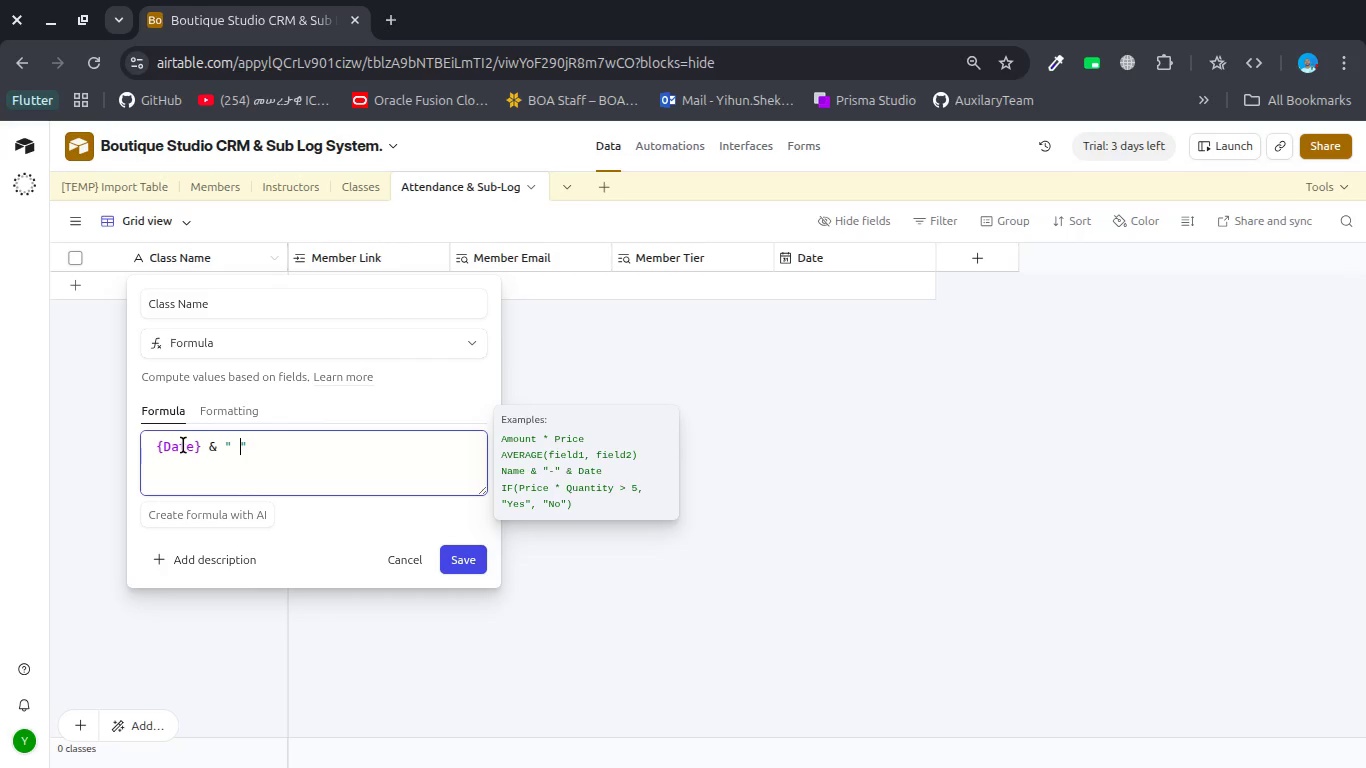 
key(Minus)
 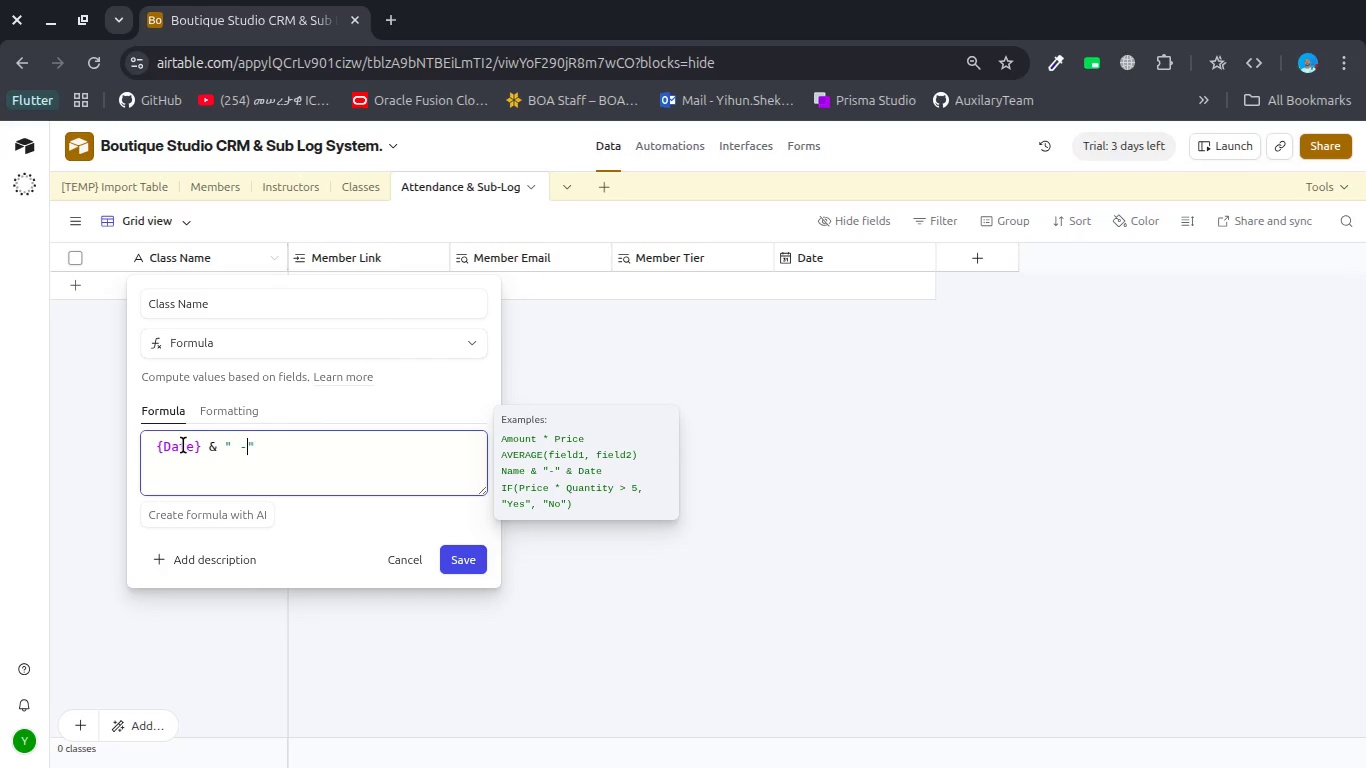 
key(Space)
 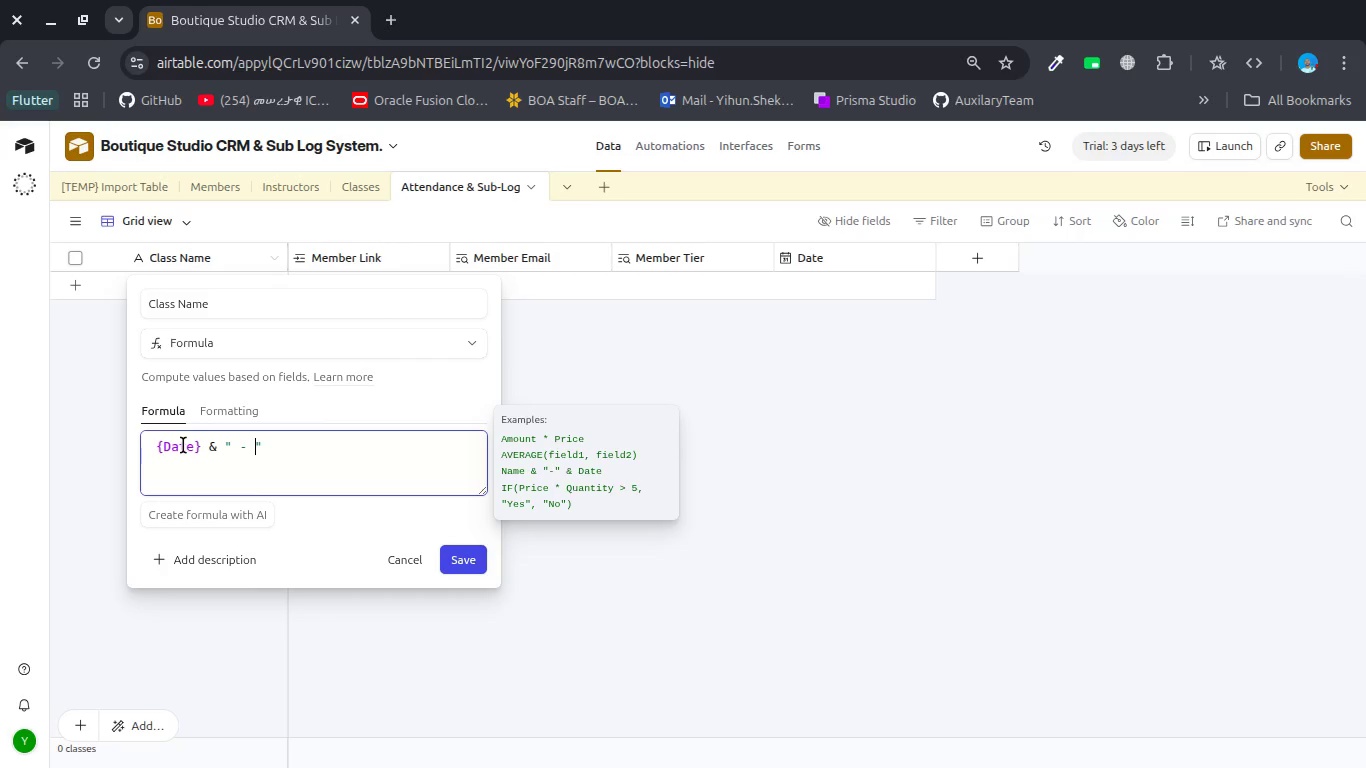 
key(Minus)
 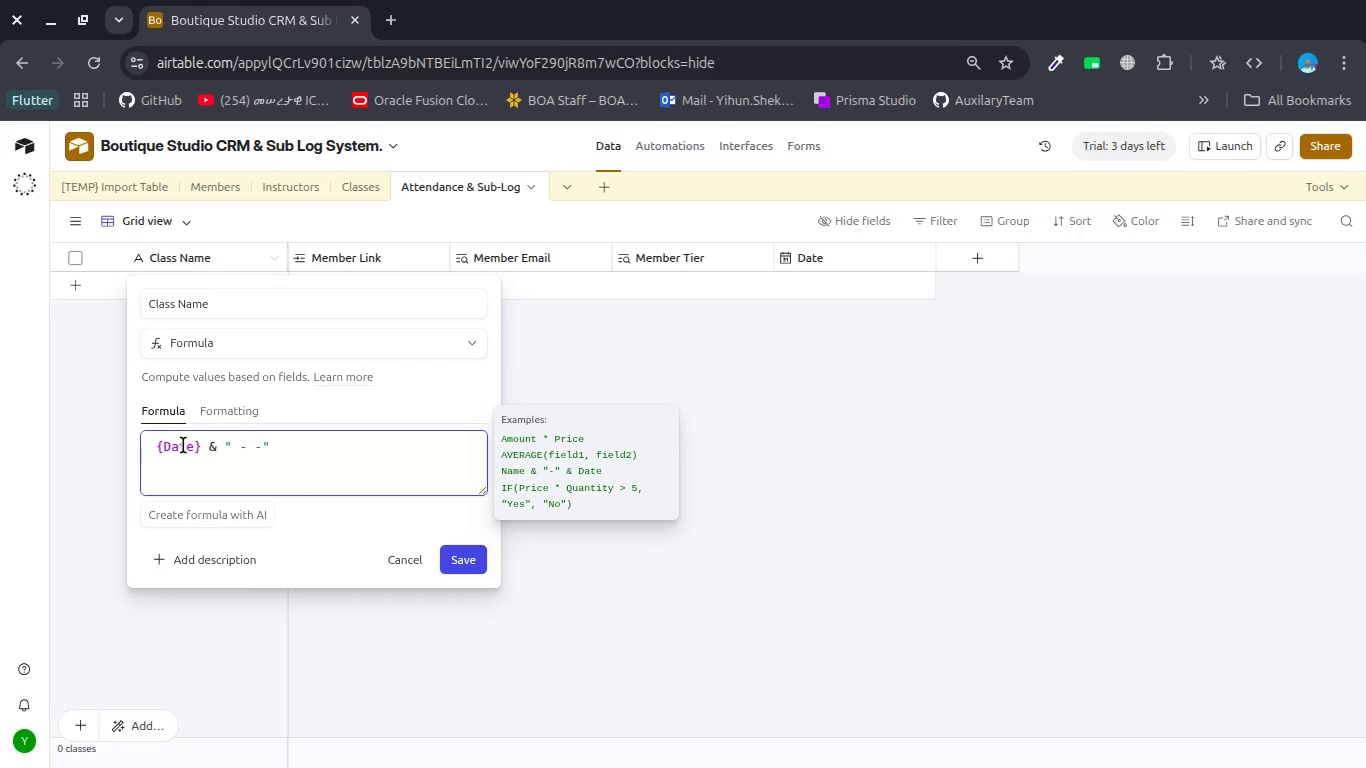 
key(Backspace)
 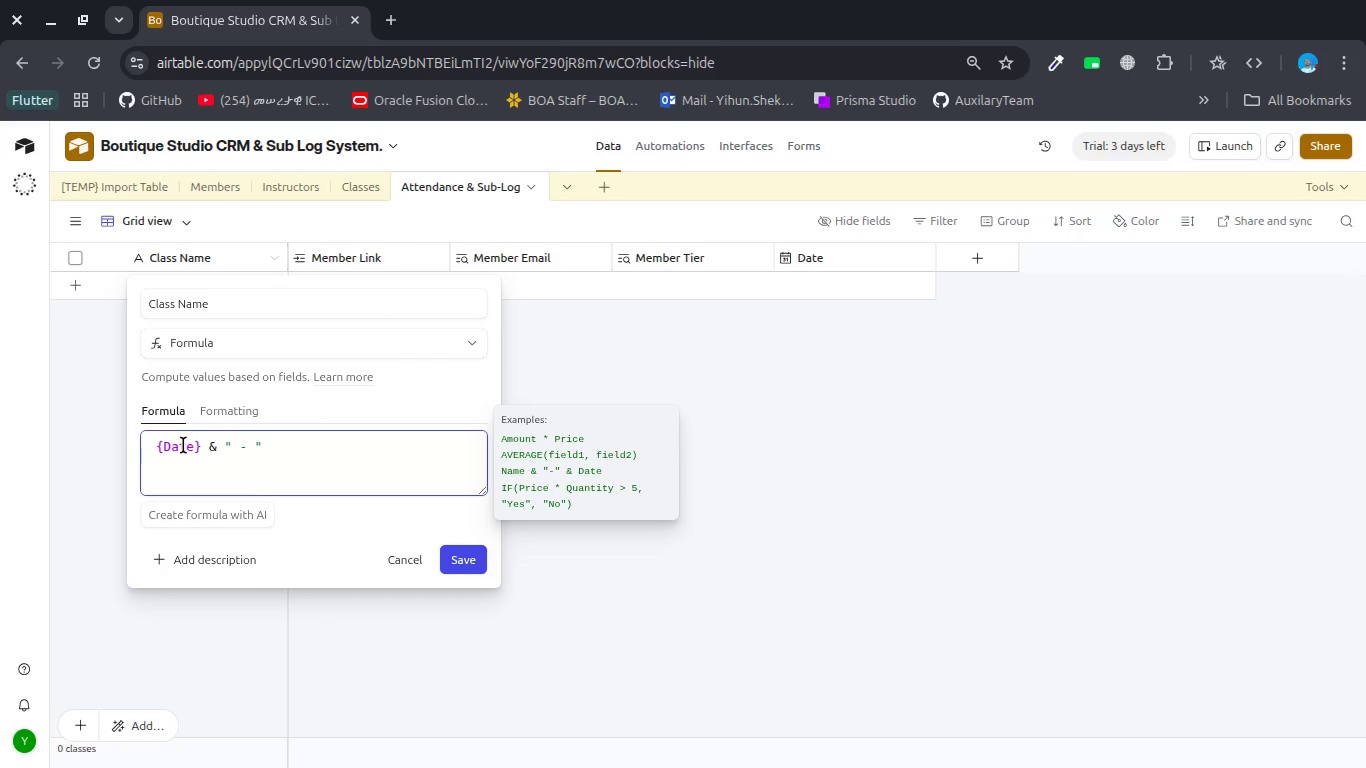 
key(ArrowRight)
 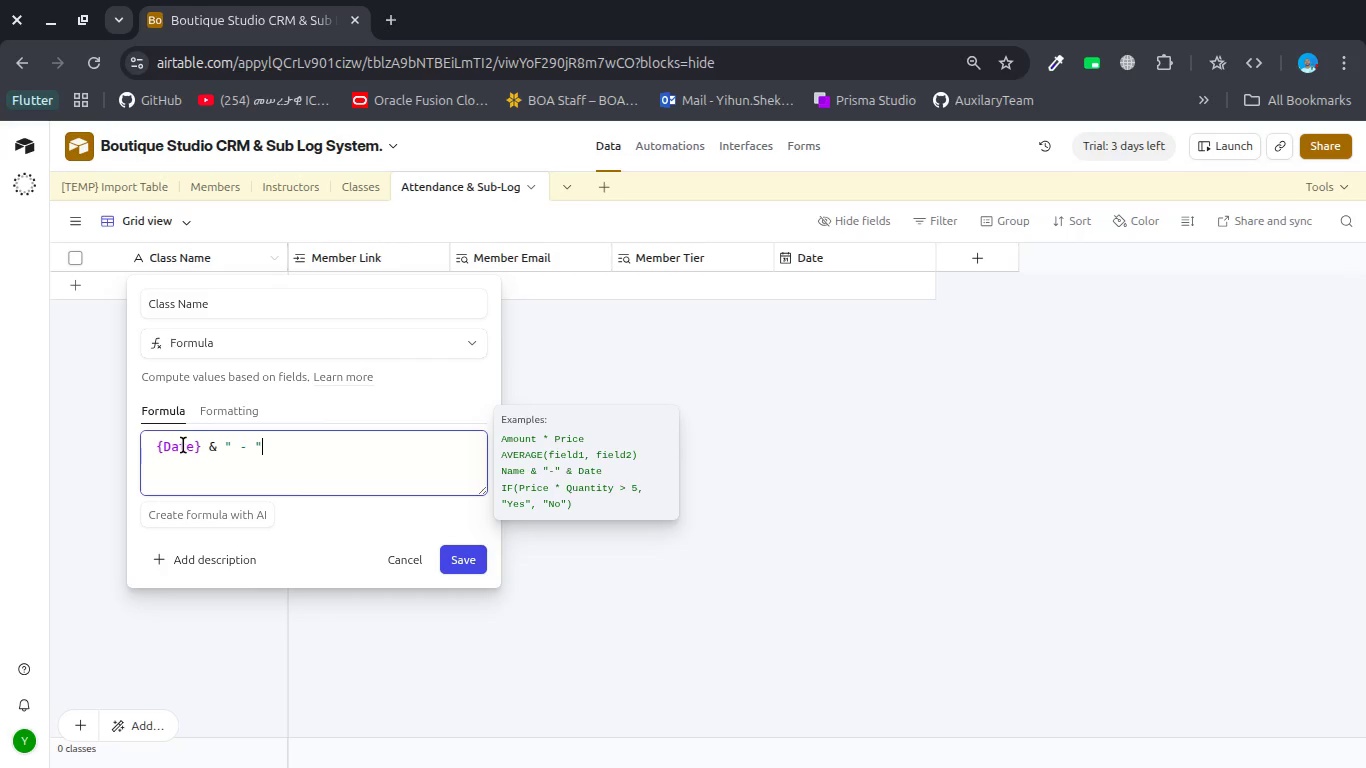 
type( &{)
key(Backspace)
type( ")
key(Backspace)
type({Mem)
 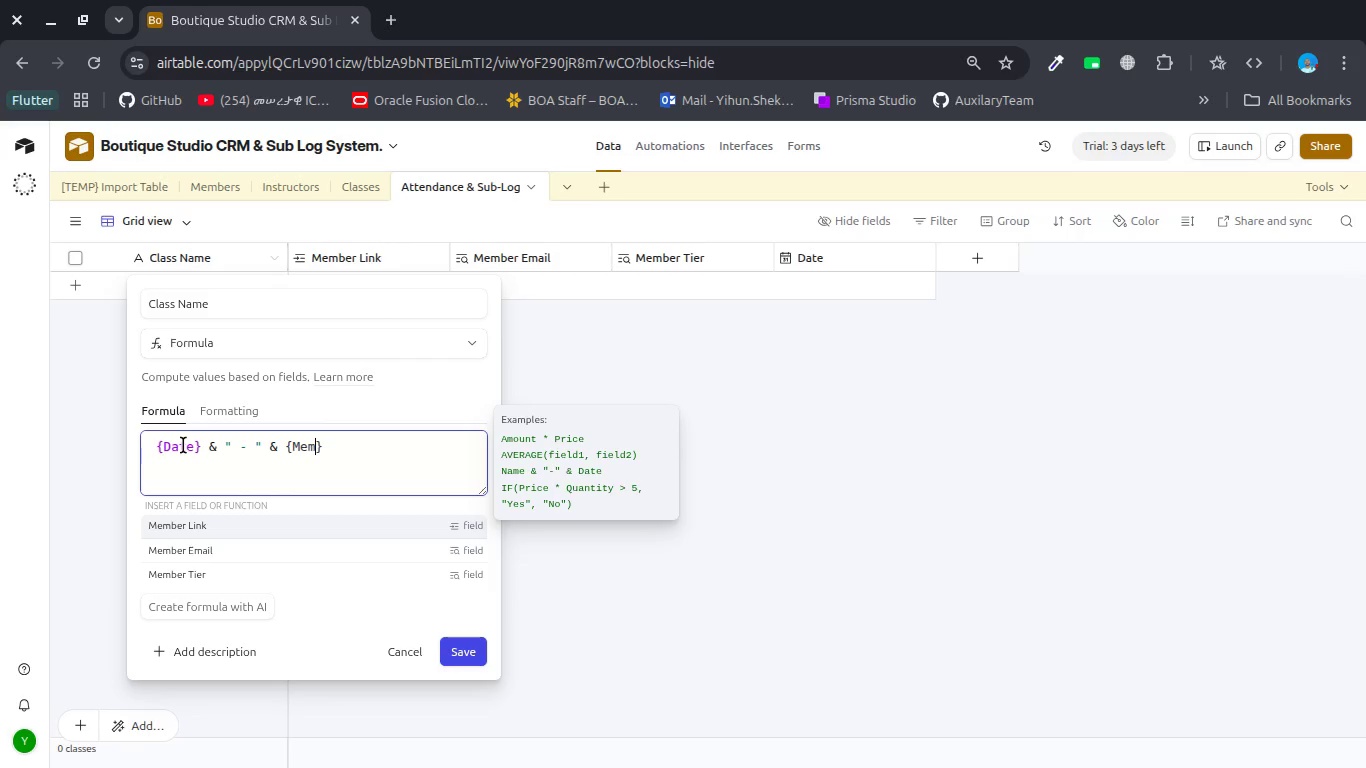 
key(Enter)
 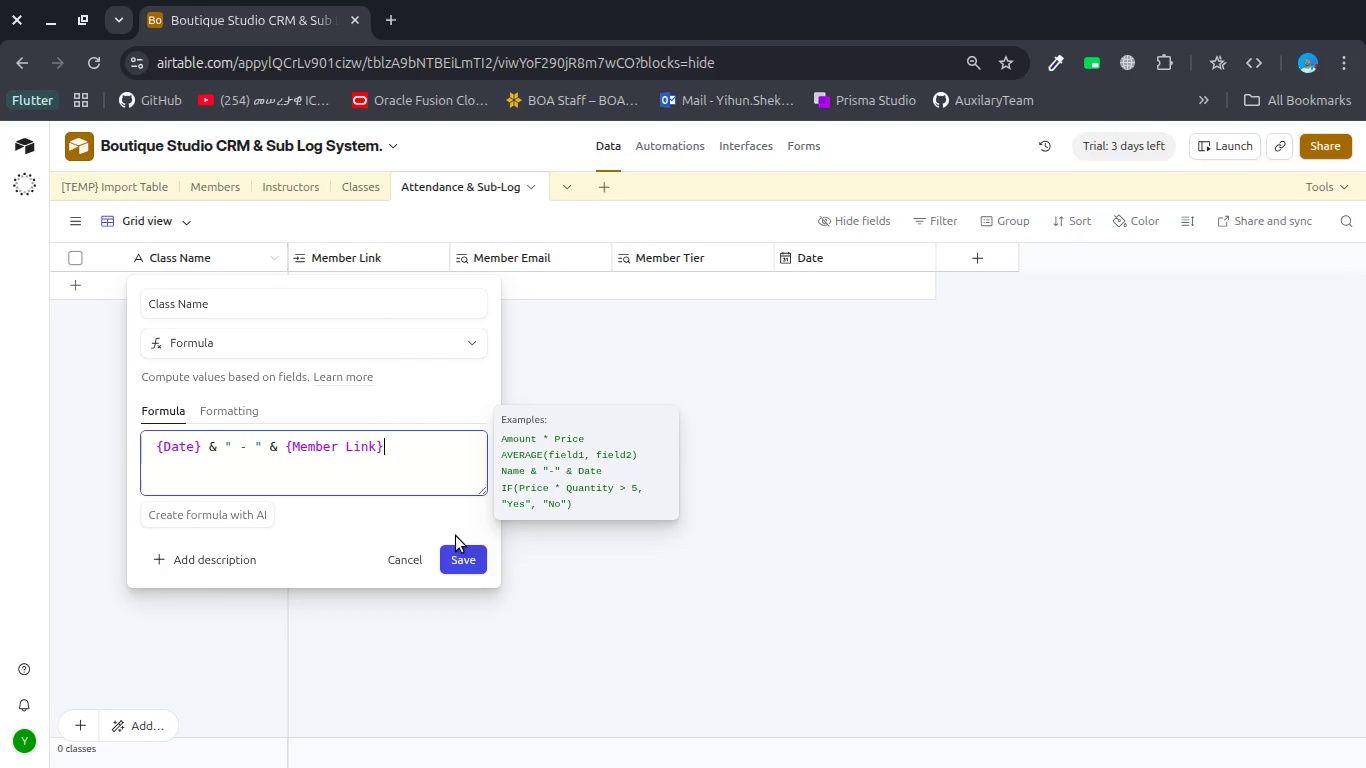 
left_click([474, 564])
 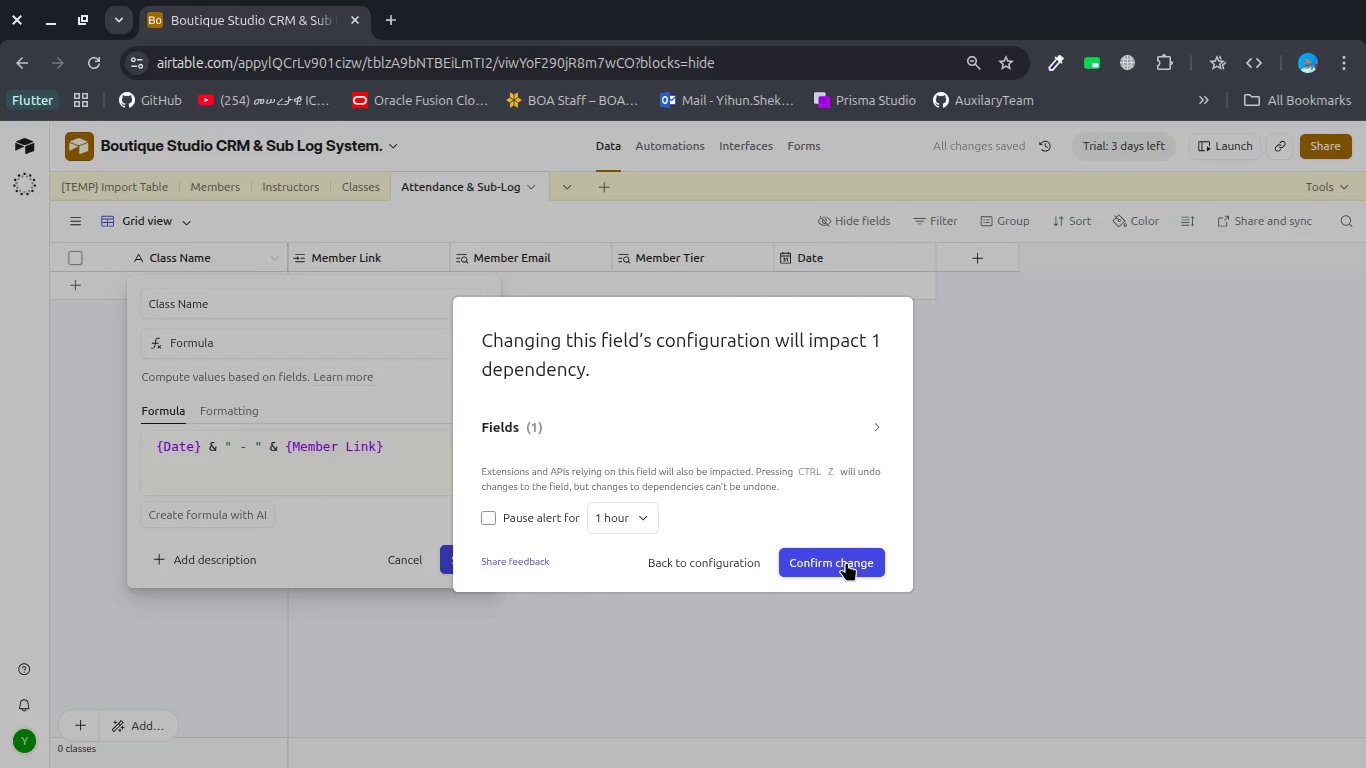 
wait(5.95)
 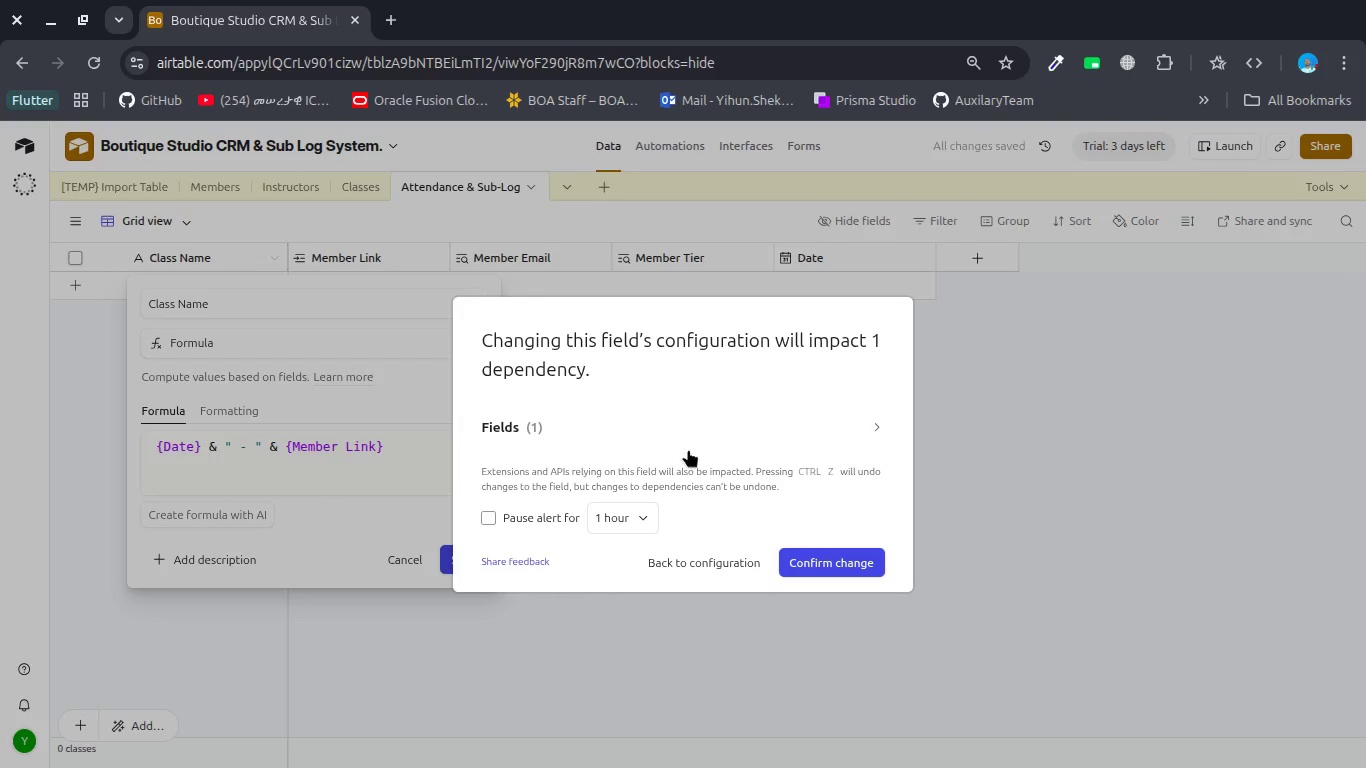 
left_click([846, 562])
 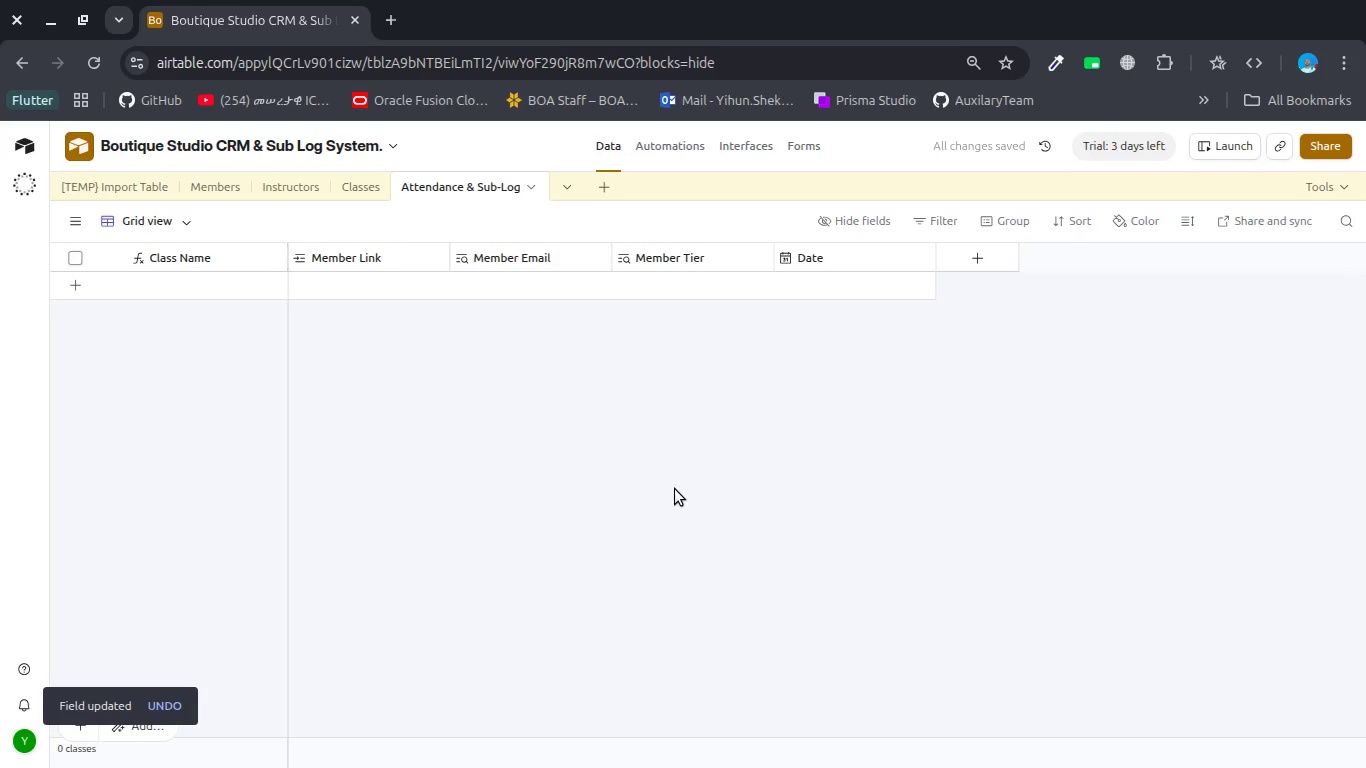 
wait(8.44)
 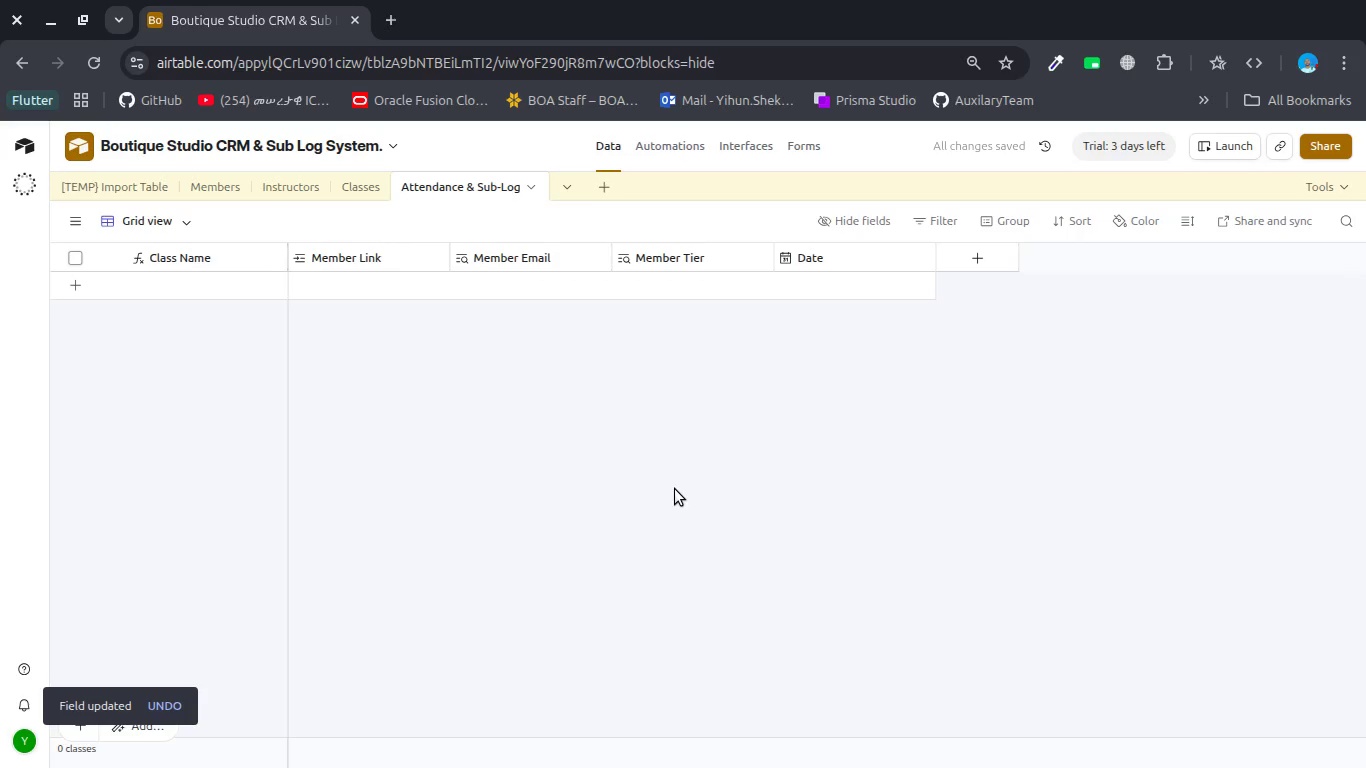 
left_click([954, 249])
 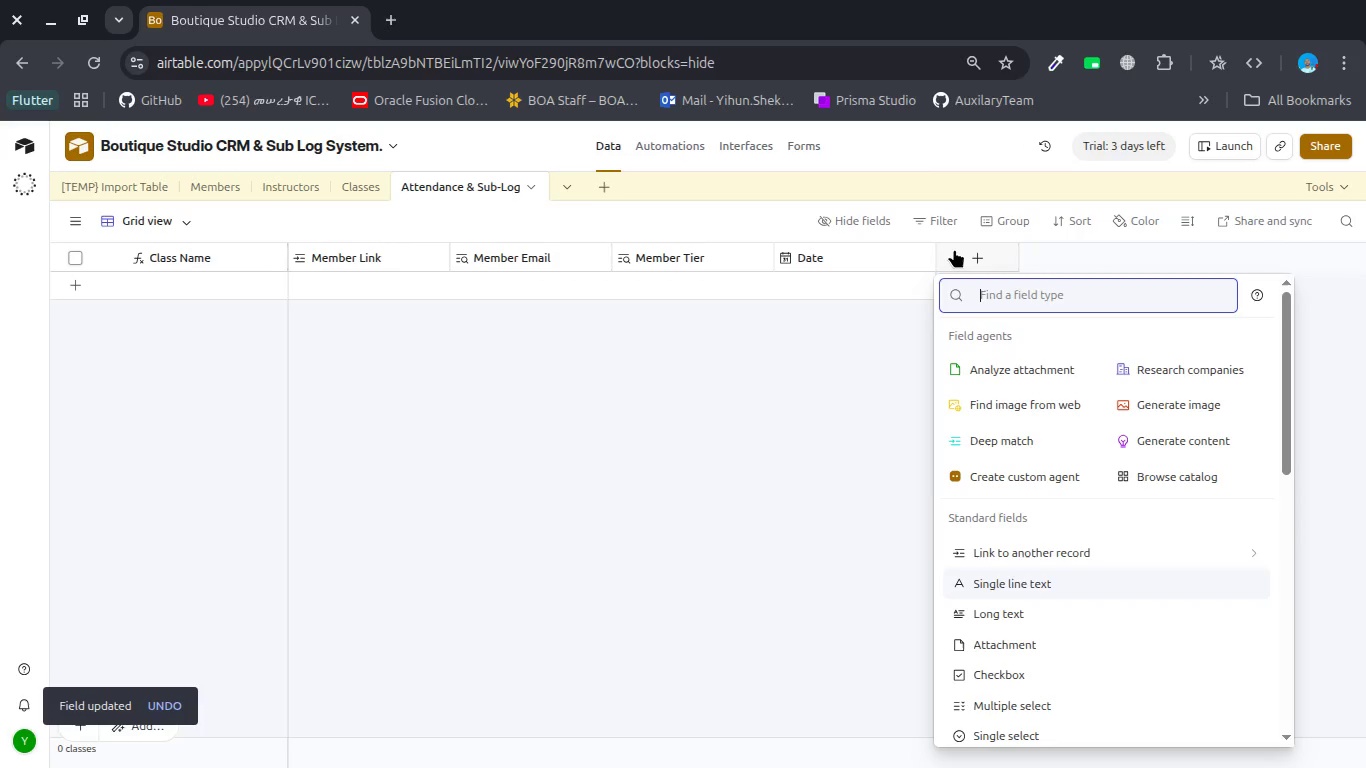 
type(Teacher)
 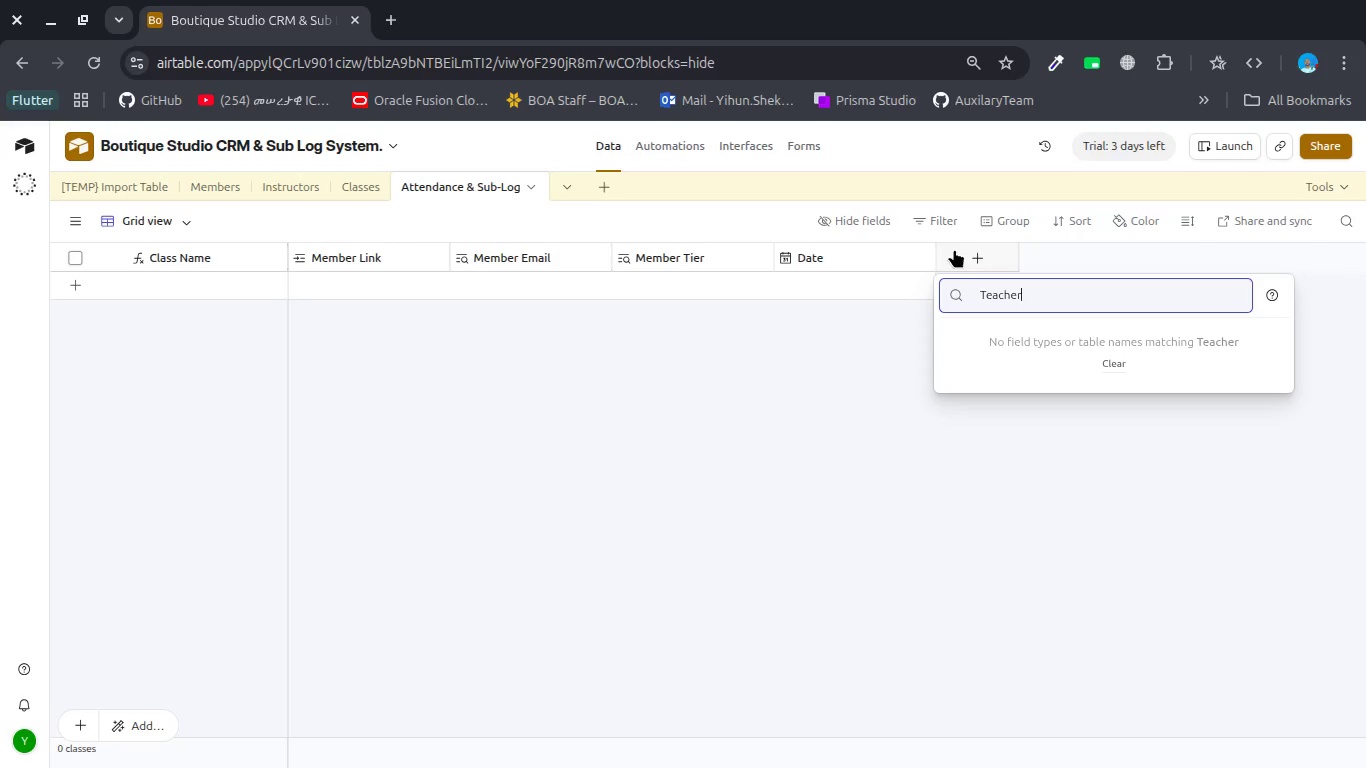 
key(Control+A)
 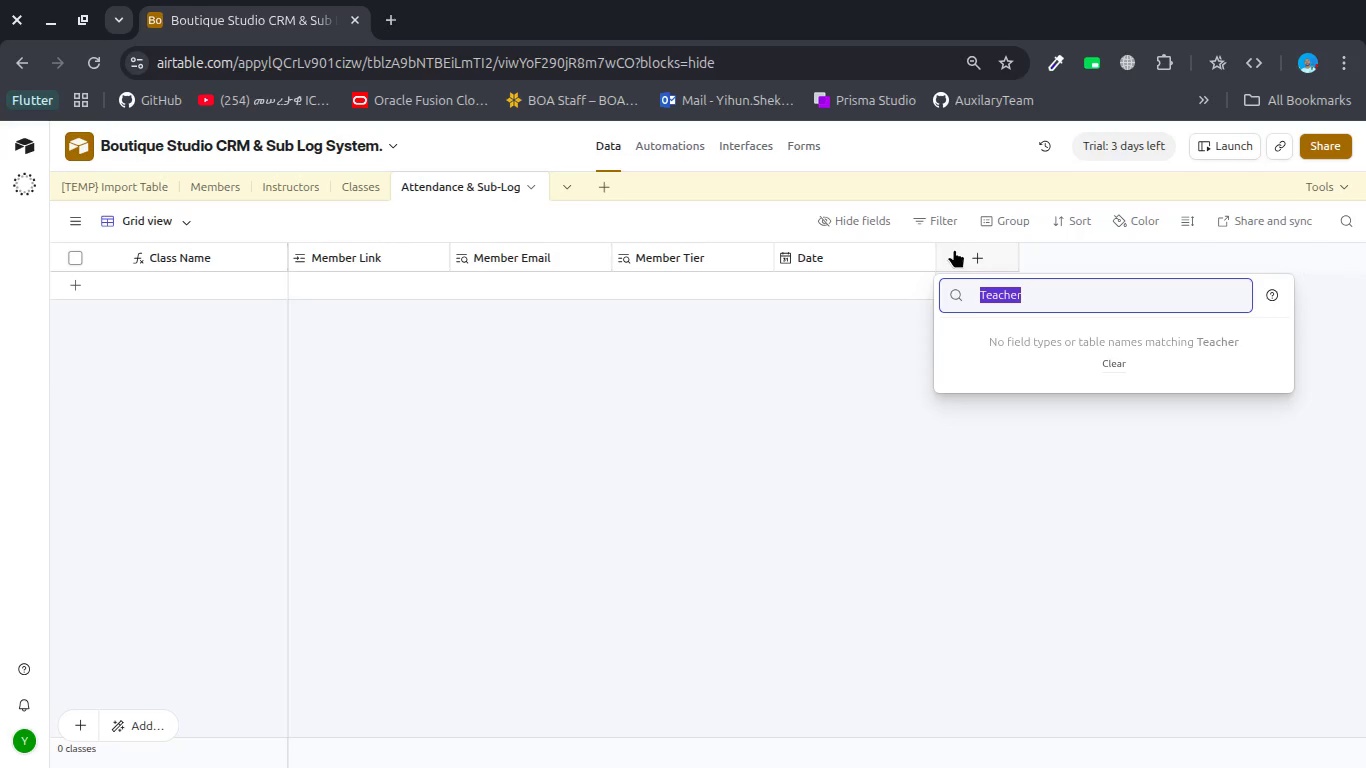 
key(Control+X)
 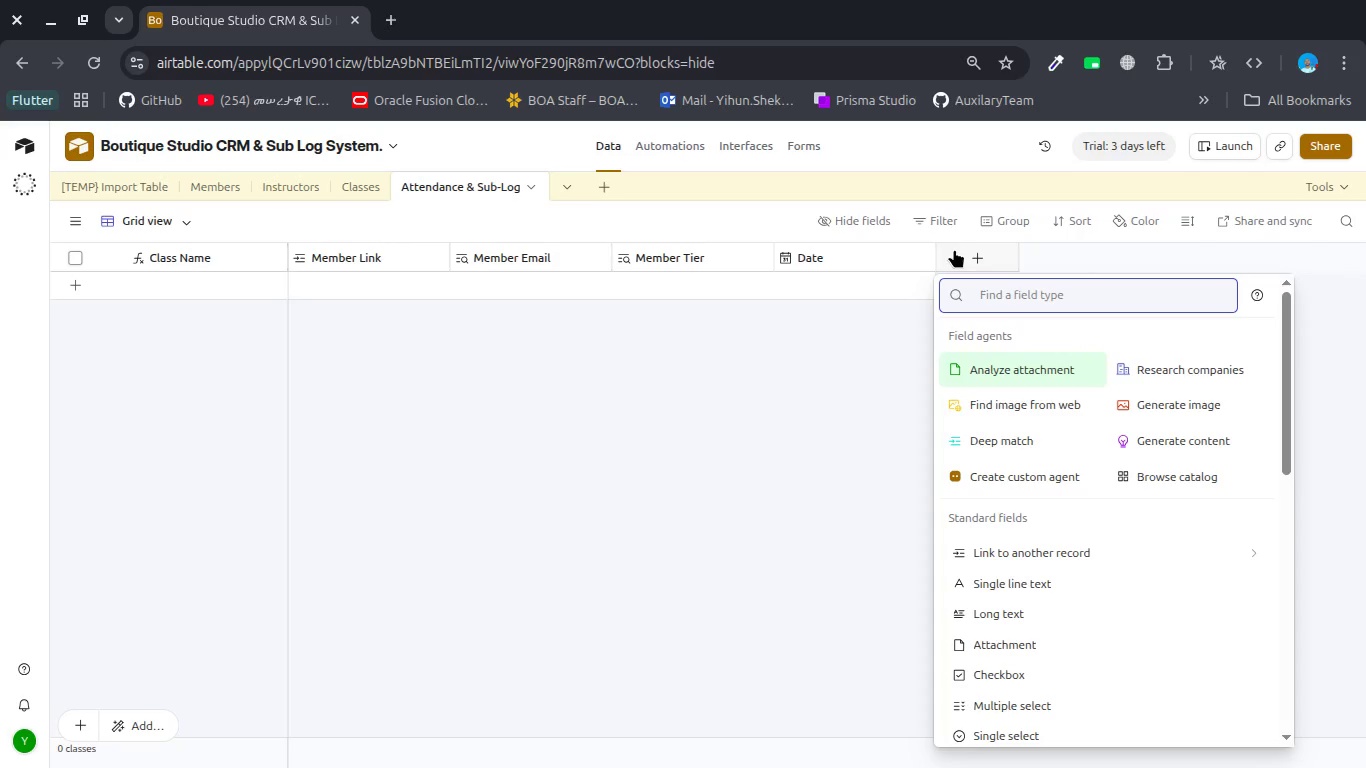 
hold_key(key=Semicolon, duration=0.42)
 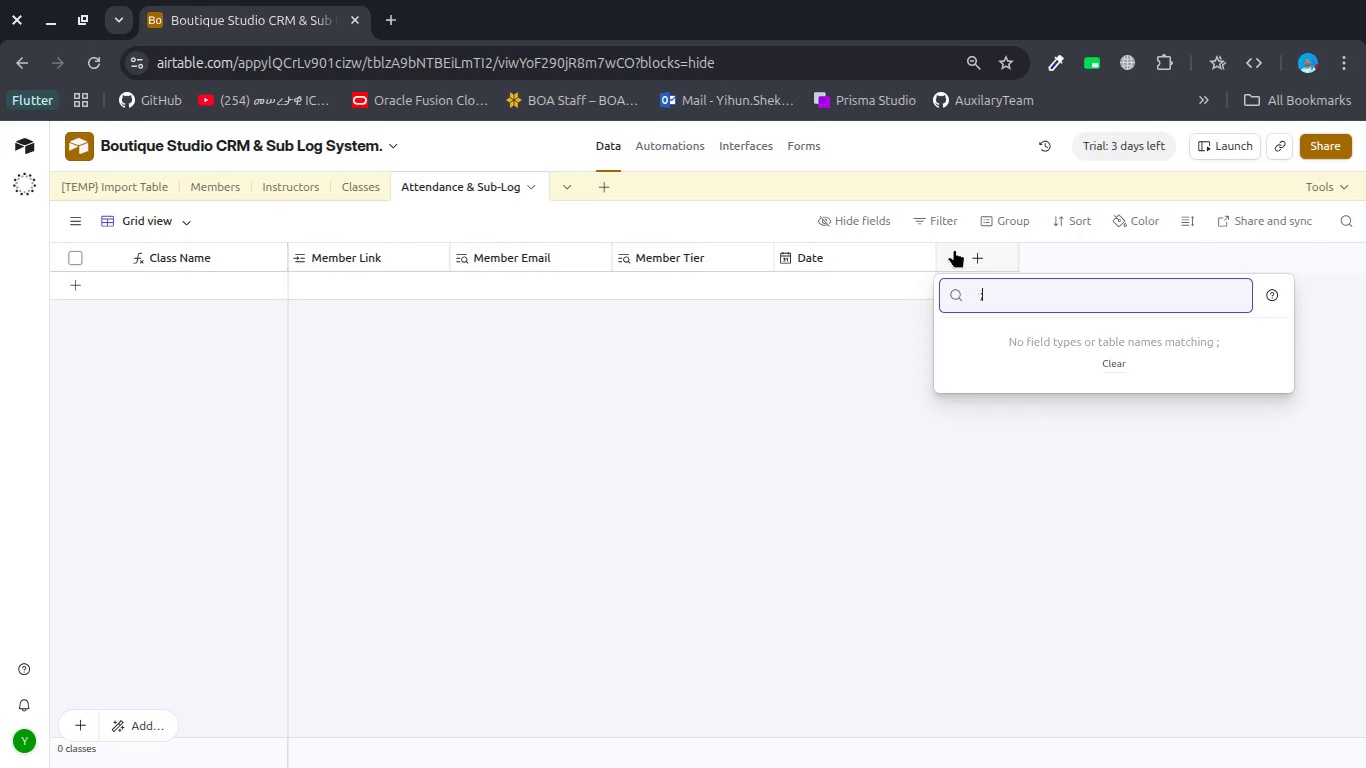 
type(i)
key(Backspace)
key(Backspace)
key(Backspace)
type(ink )
 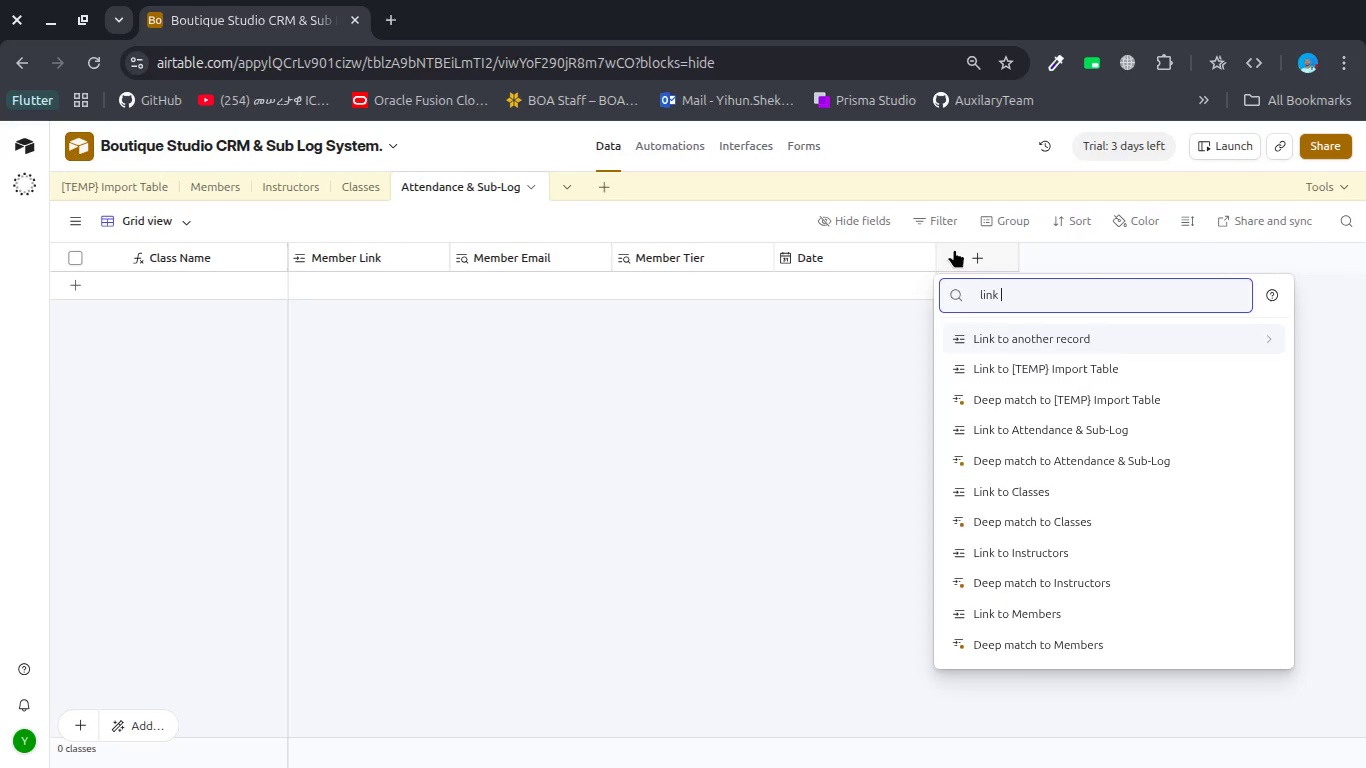 
hold_key(key=L, duration=0.3)
 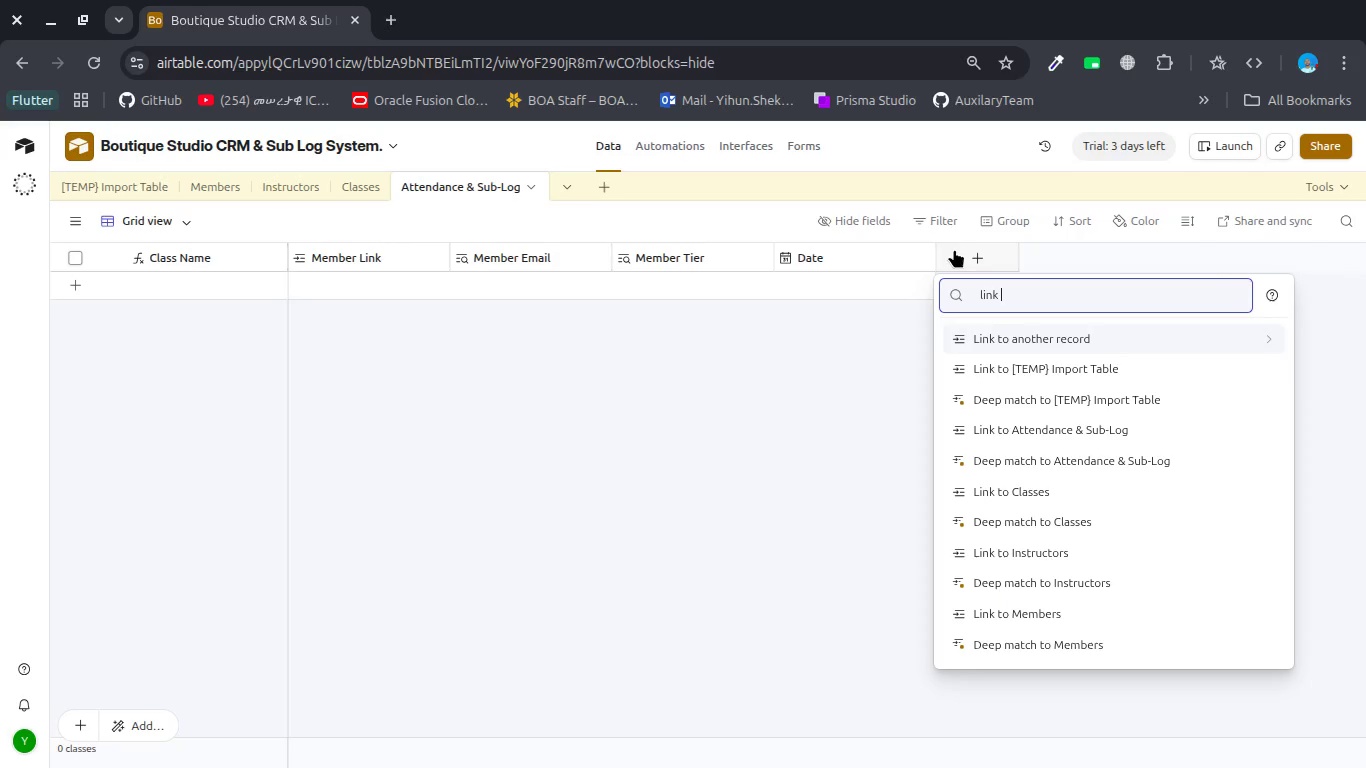 
key(Enter)
 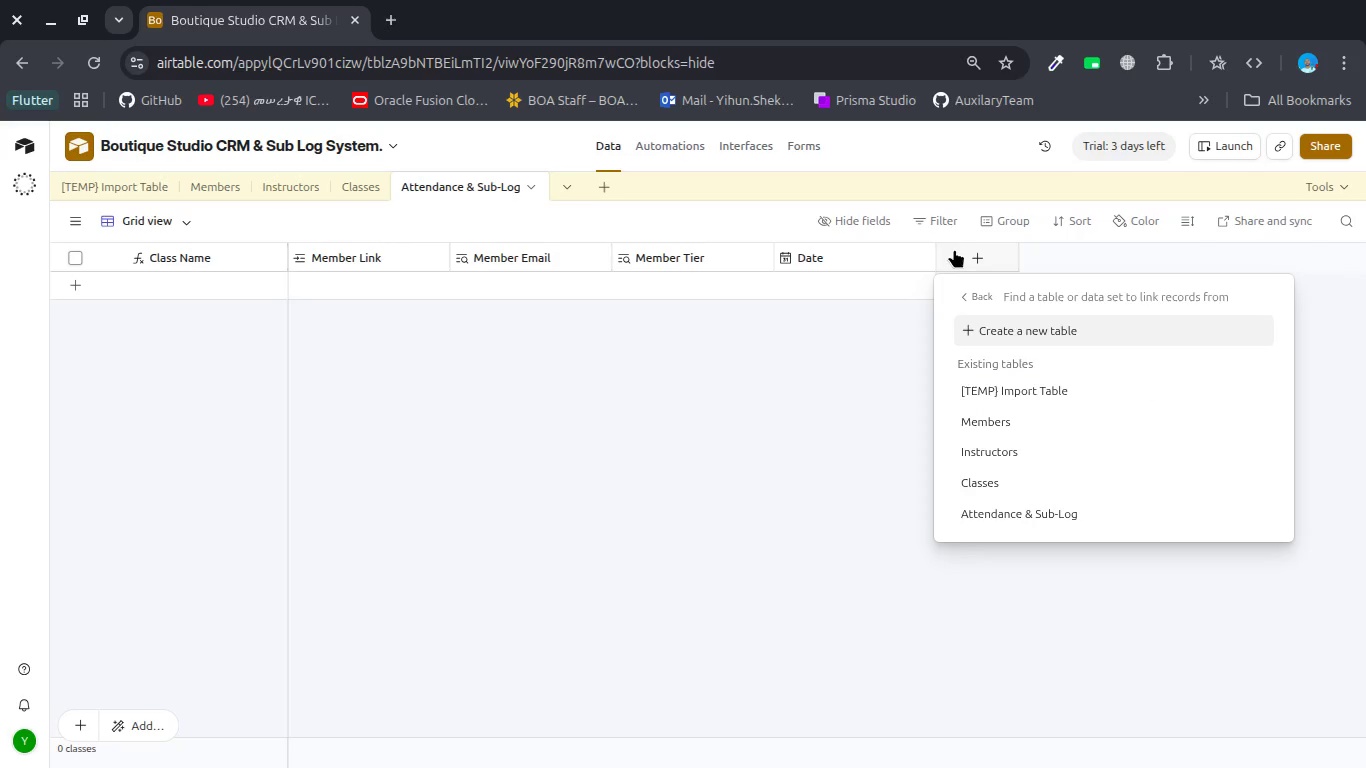 
hold_key(key=ControlLeft, duration=0.58)
 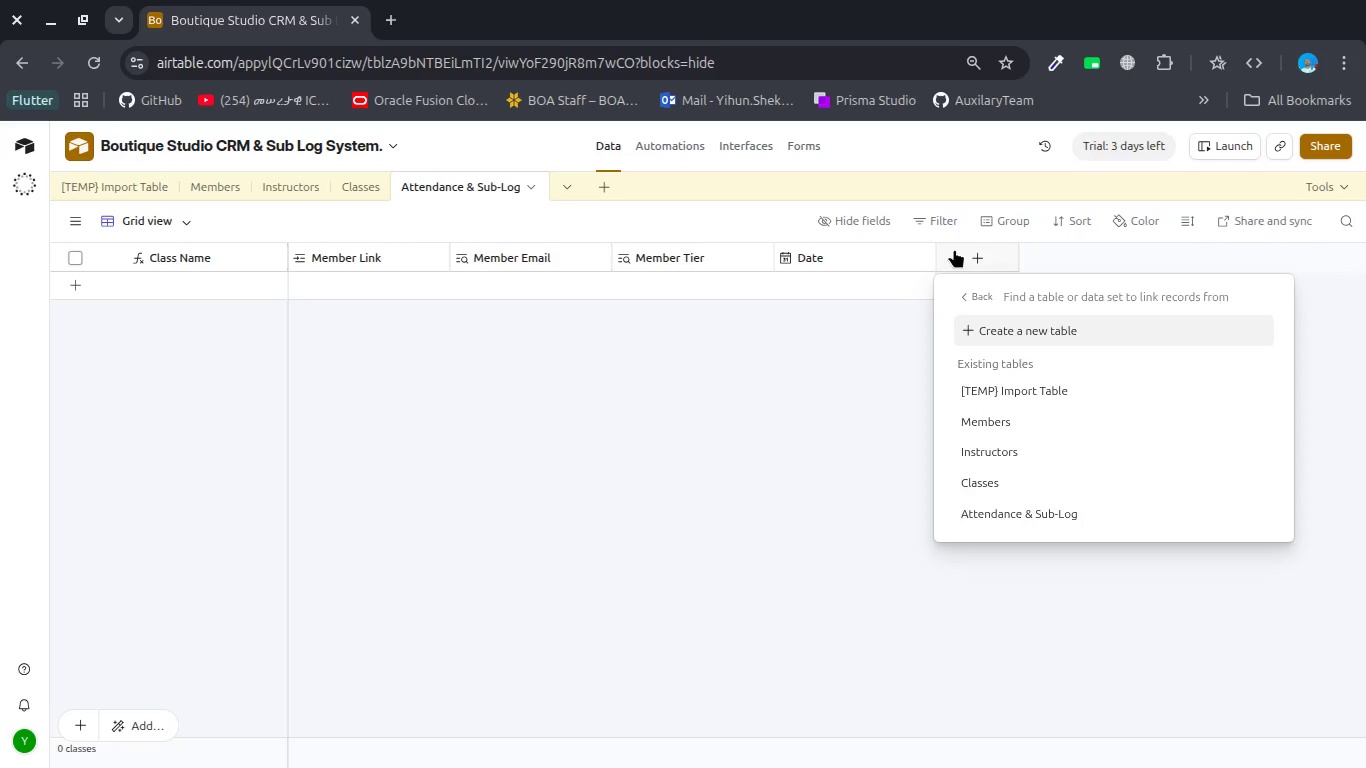 
key(ArrowDown)
 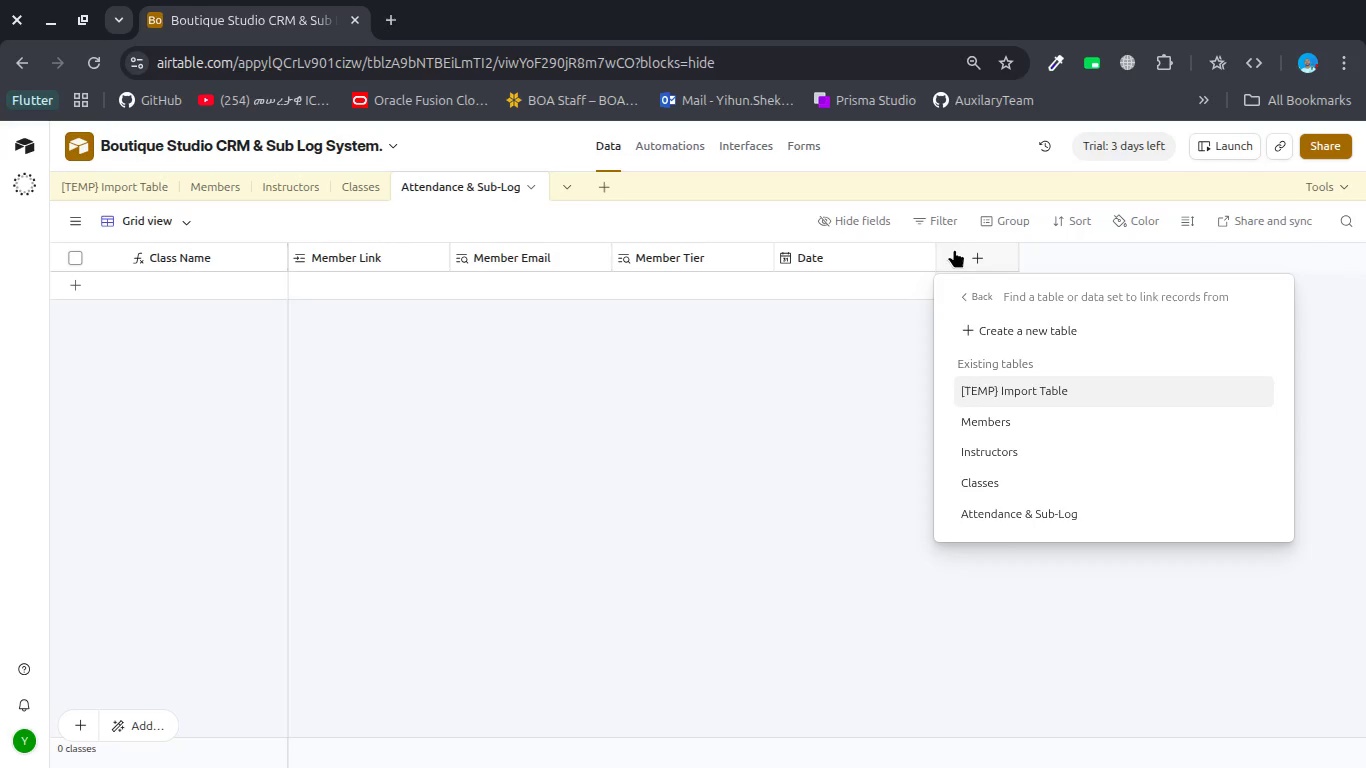 
key(ArrowDown)
 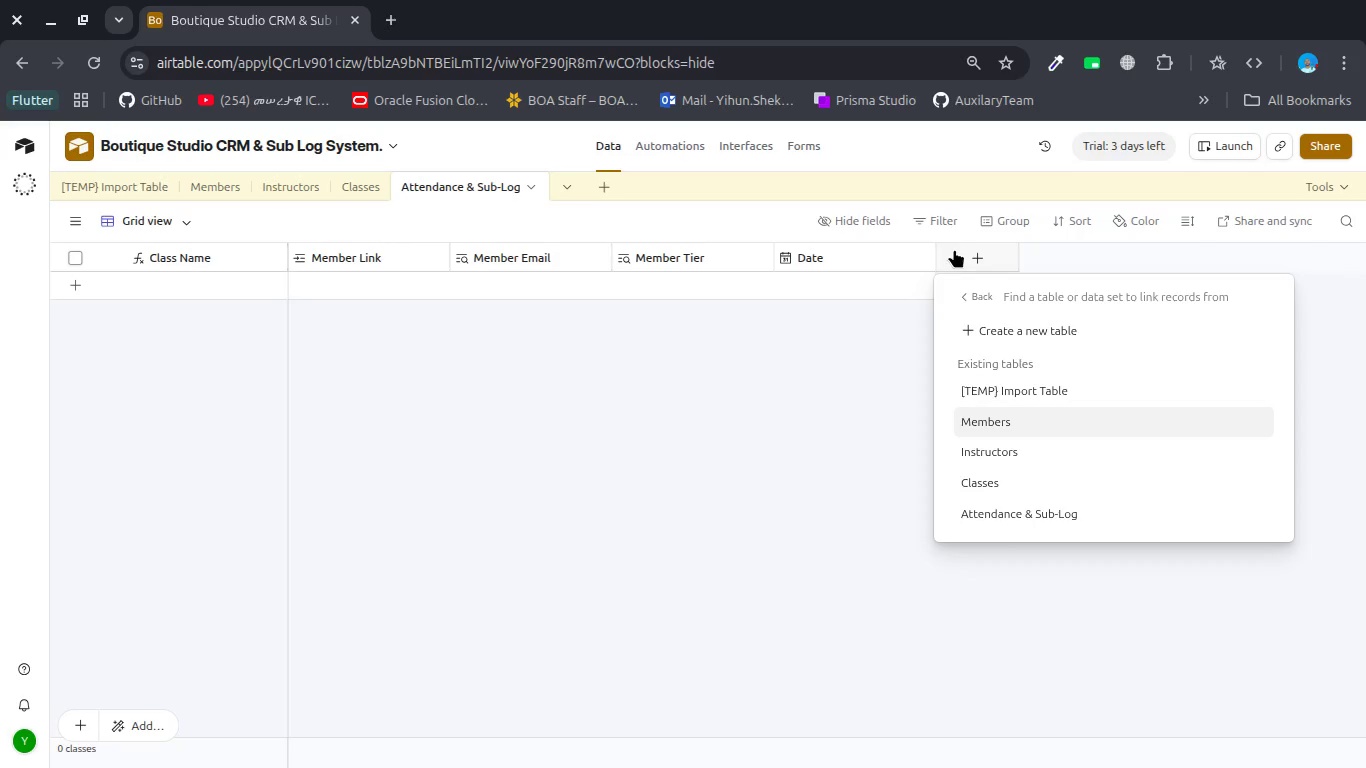 
key(ArrowDown)
 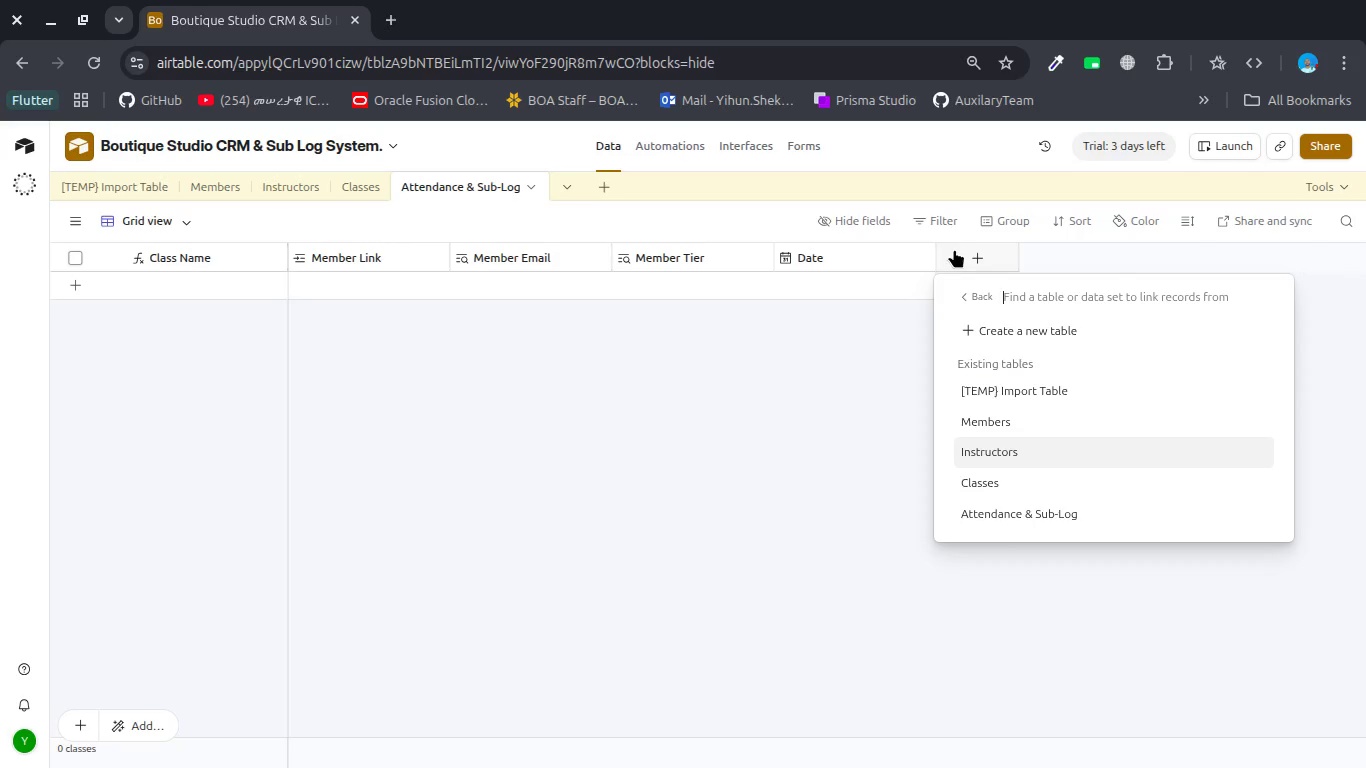 
wait(33.96)
 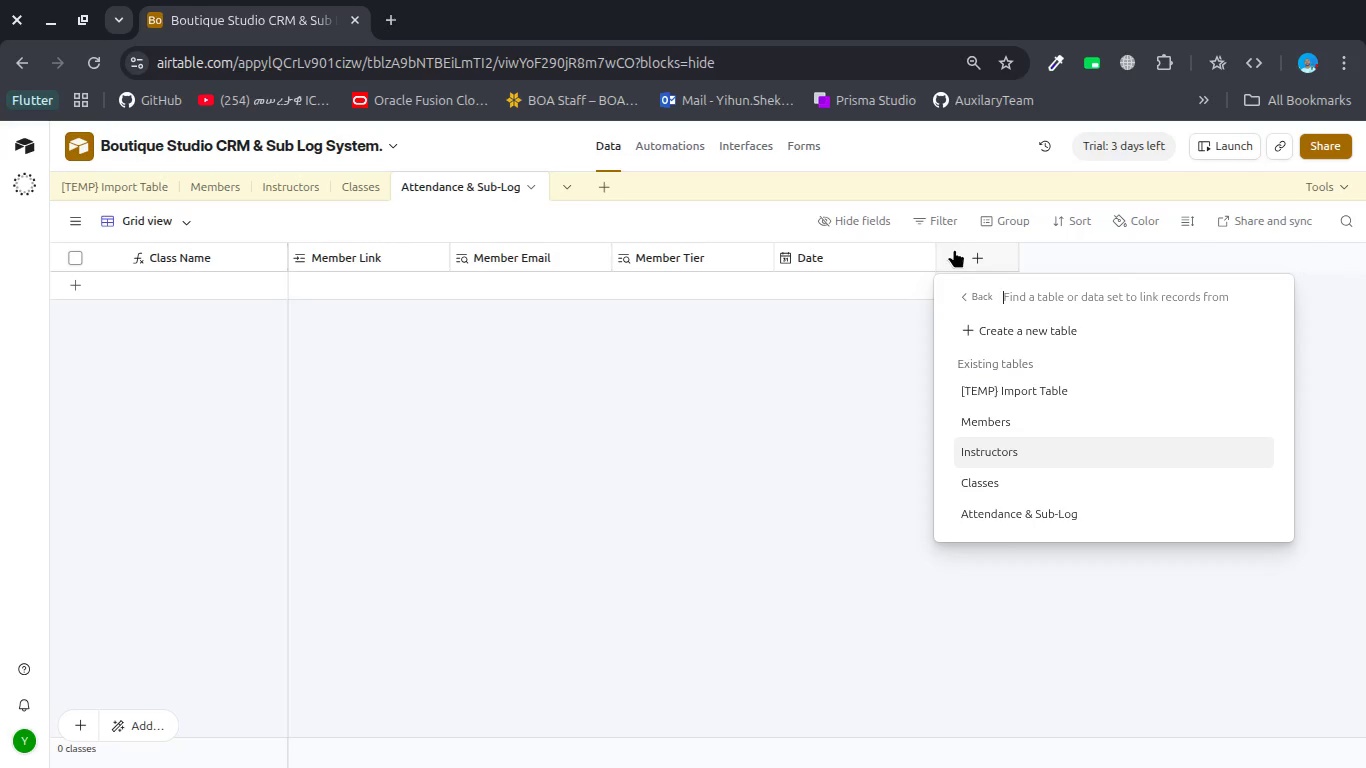 
key(Enter)
 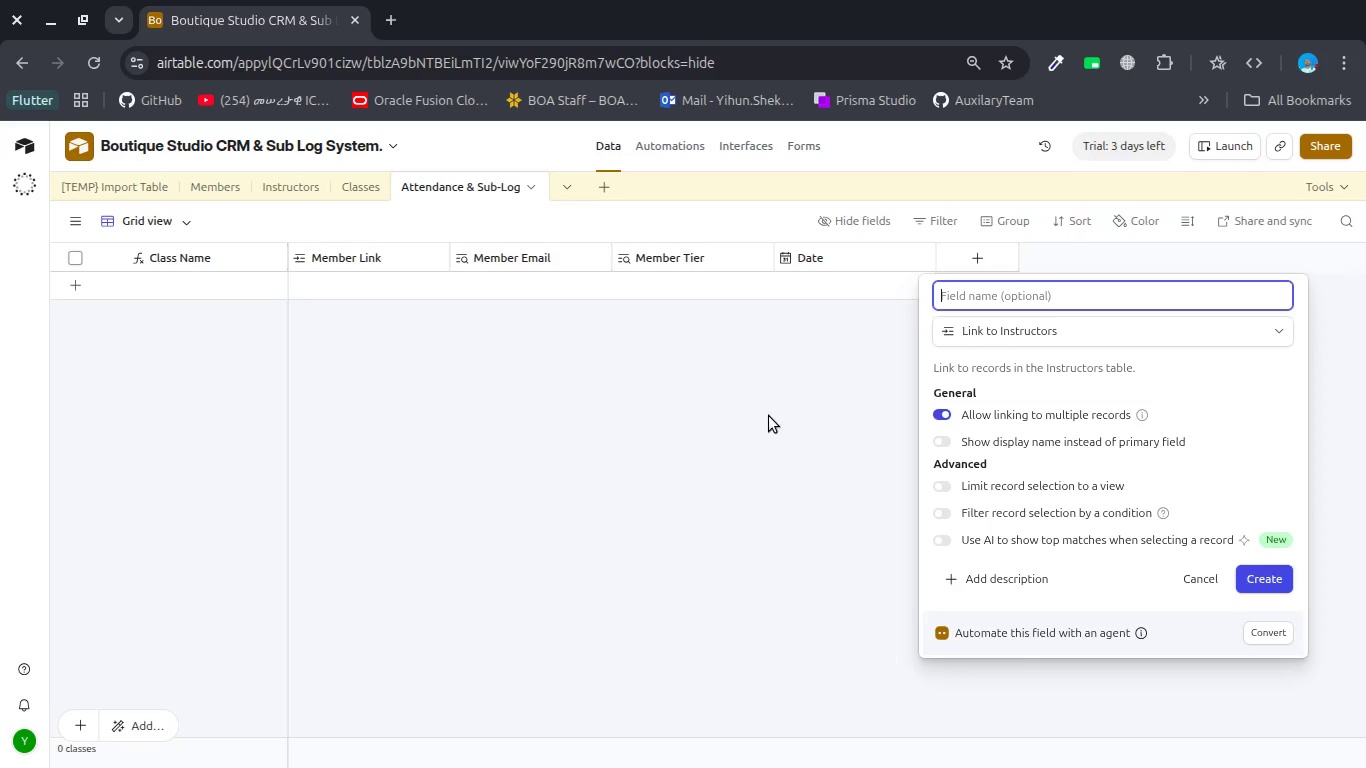 
wait(107.85)
 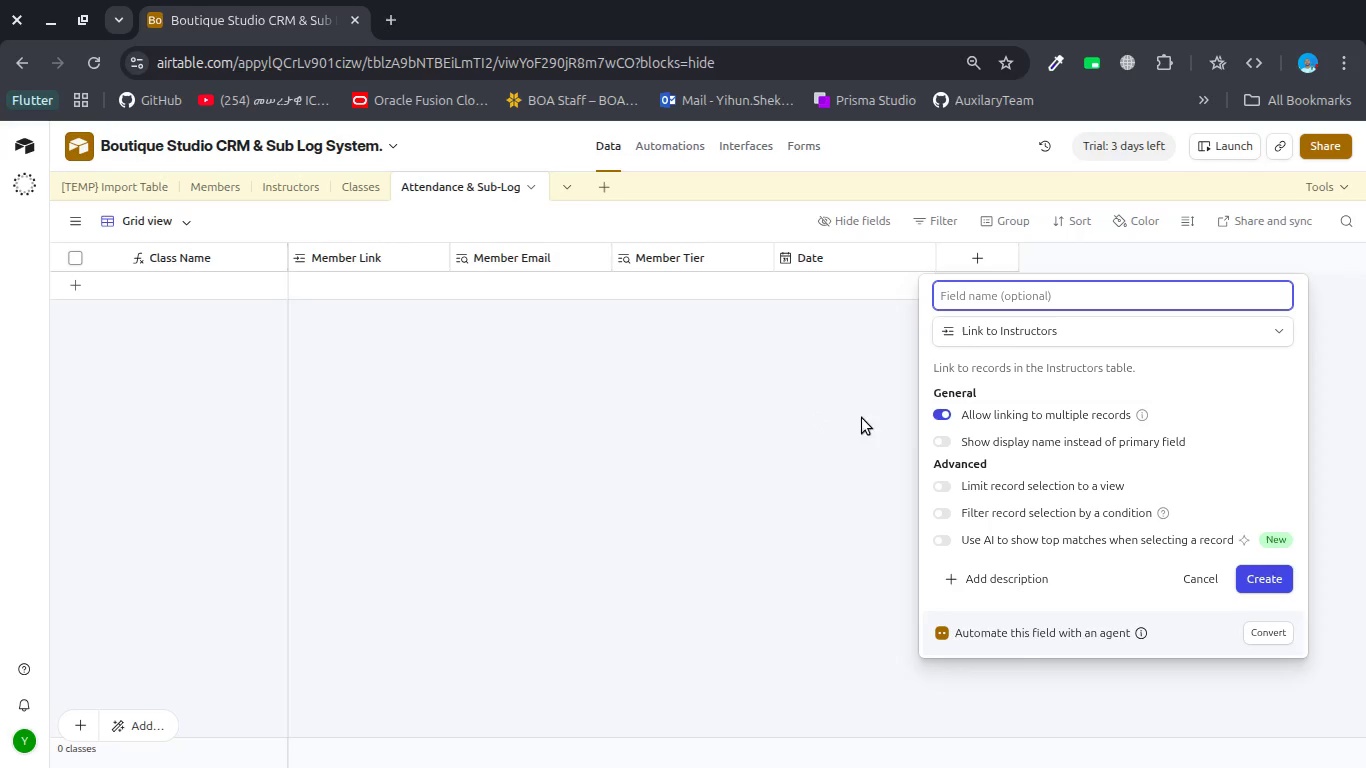 
type(Ins)
key(Backspace)
key(Backspace)
key(Backspace)
 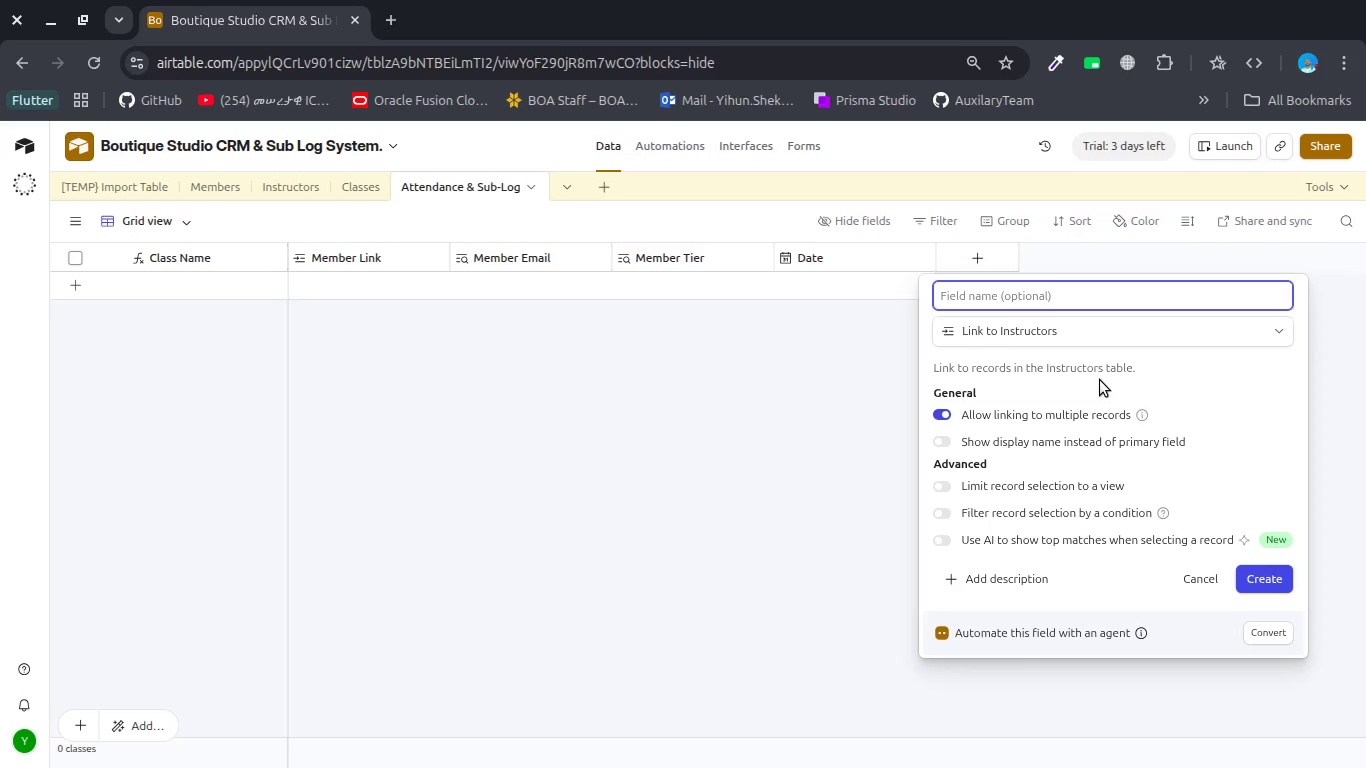 
key(Control+V)
 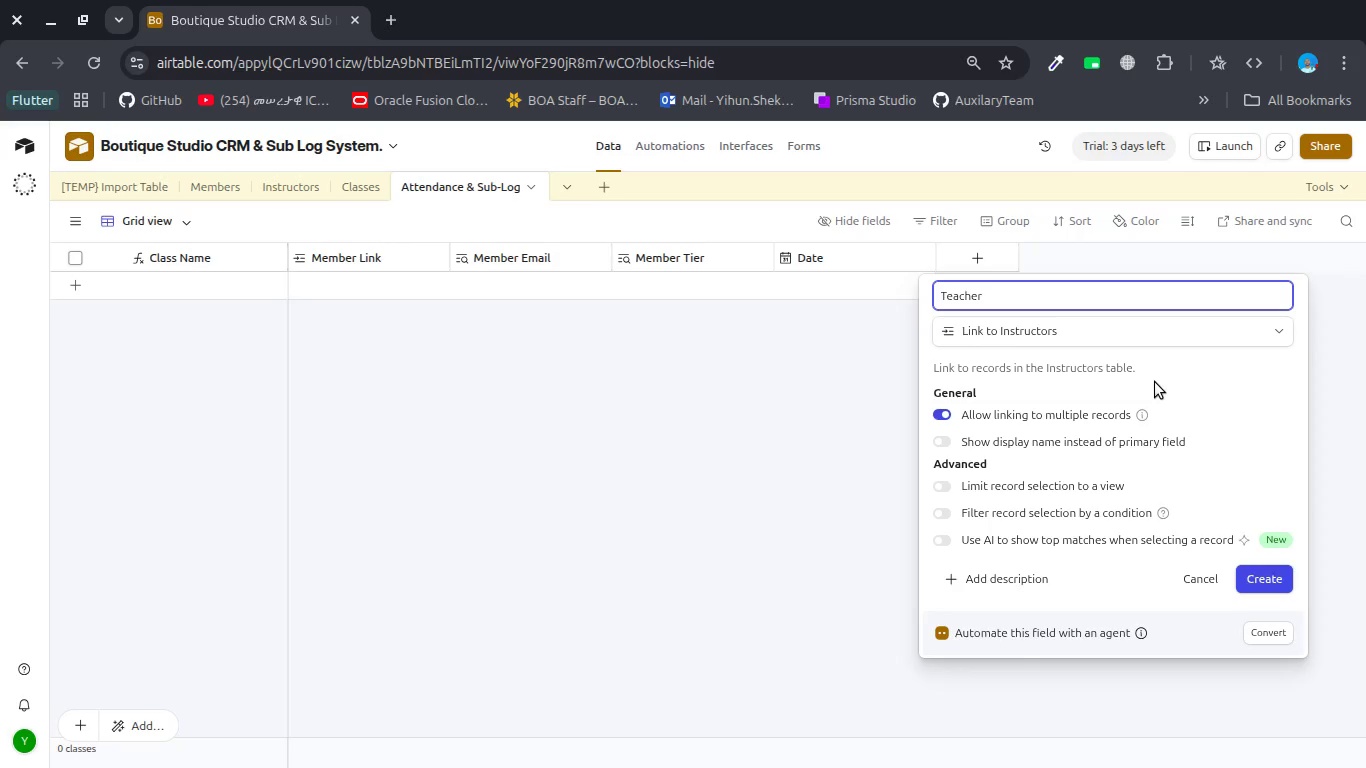 
key(Control+Backspace)
 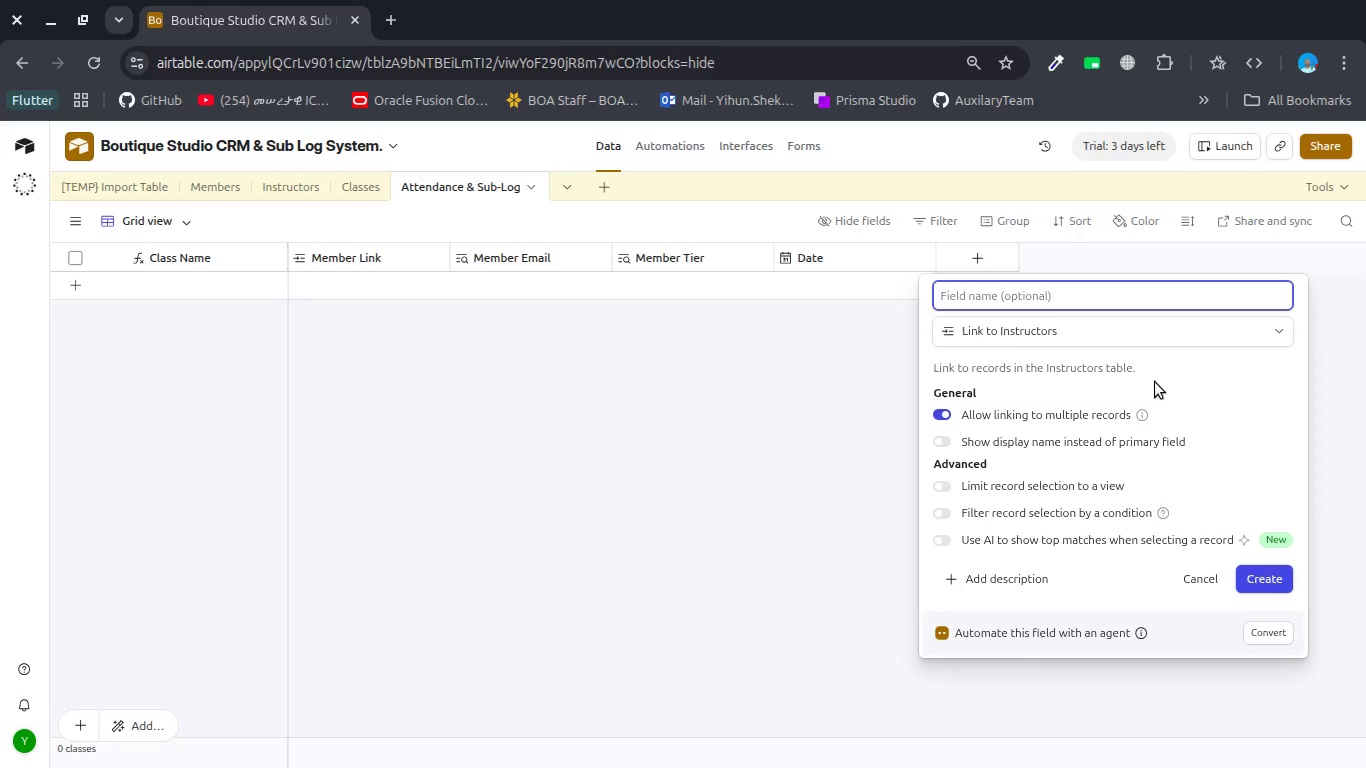 
type(O)
key(Backspace)
type(Instructor)
 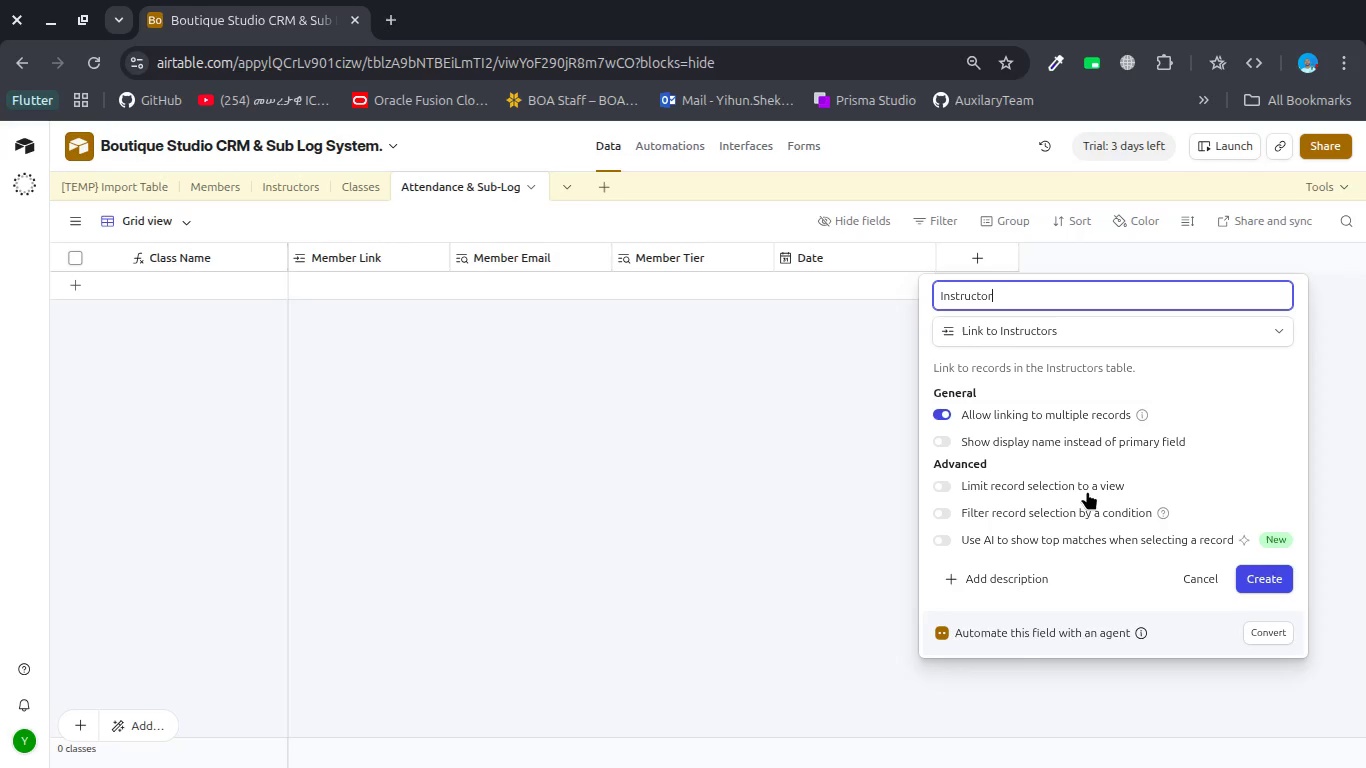 
wait(6.65)
 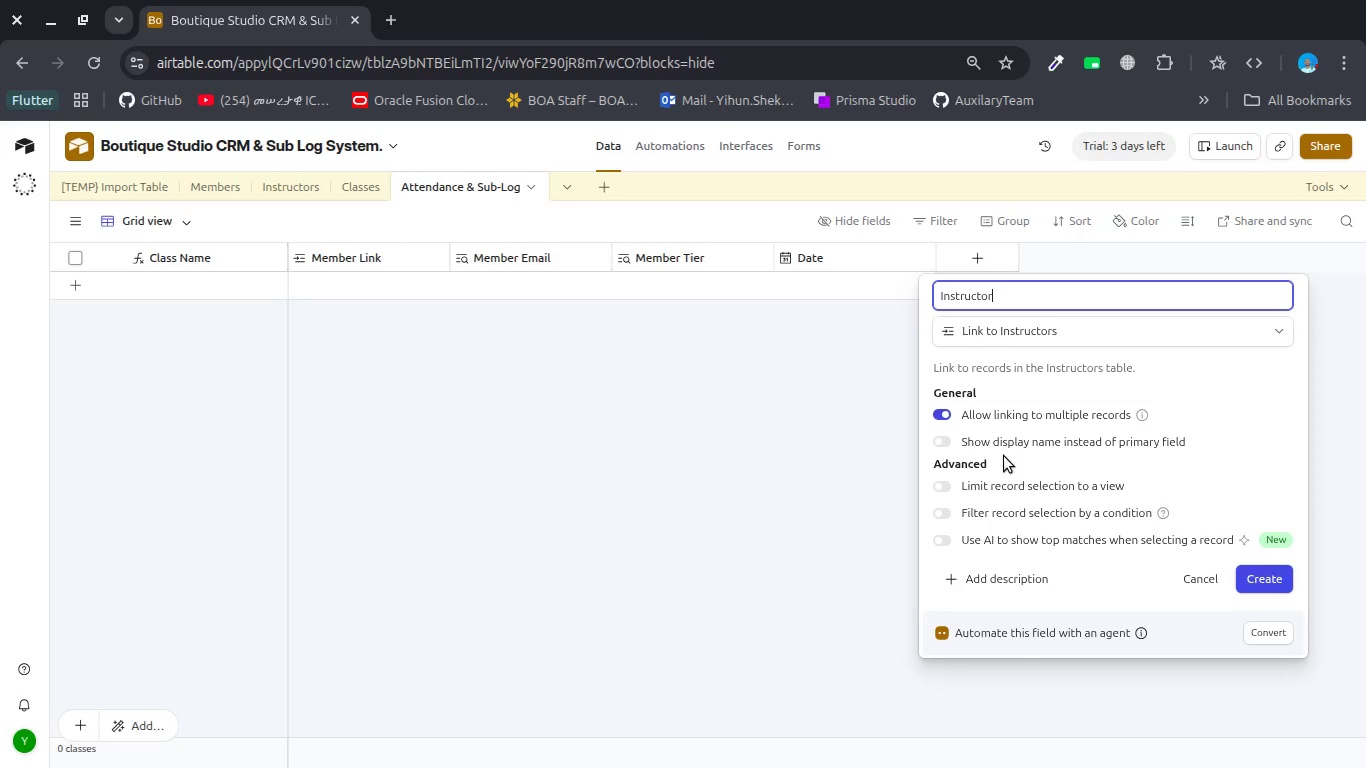 
left_click([1278, 570])
 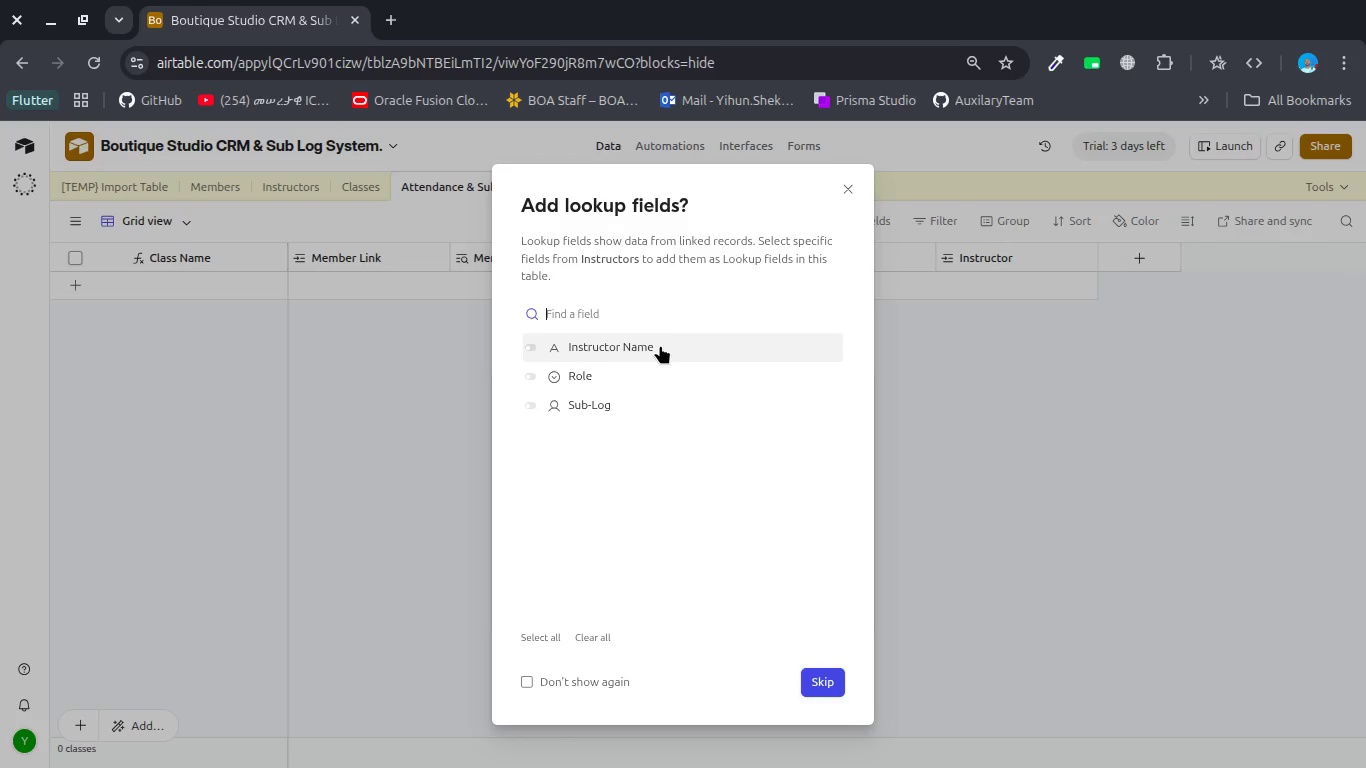 
wait(53.1)
 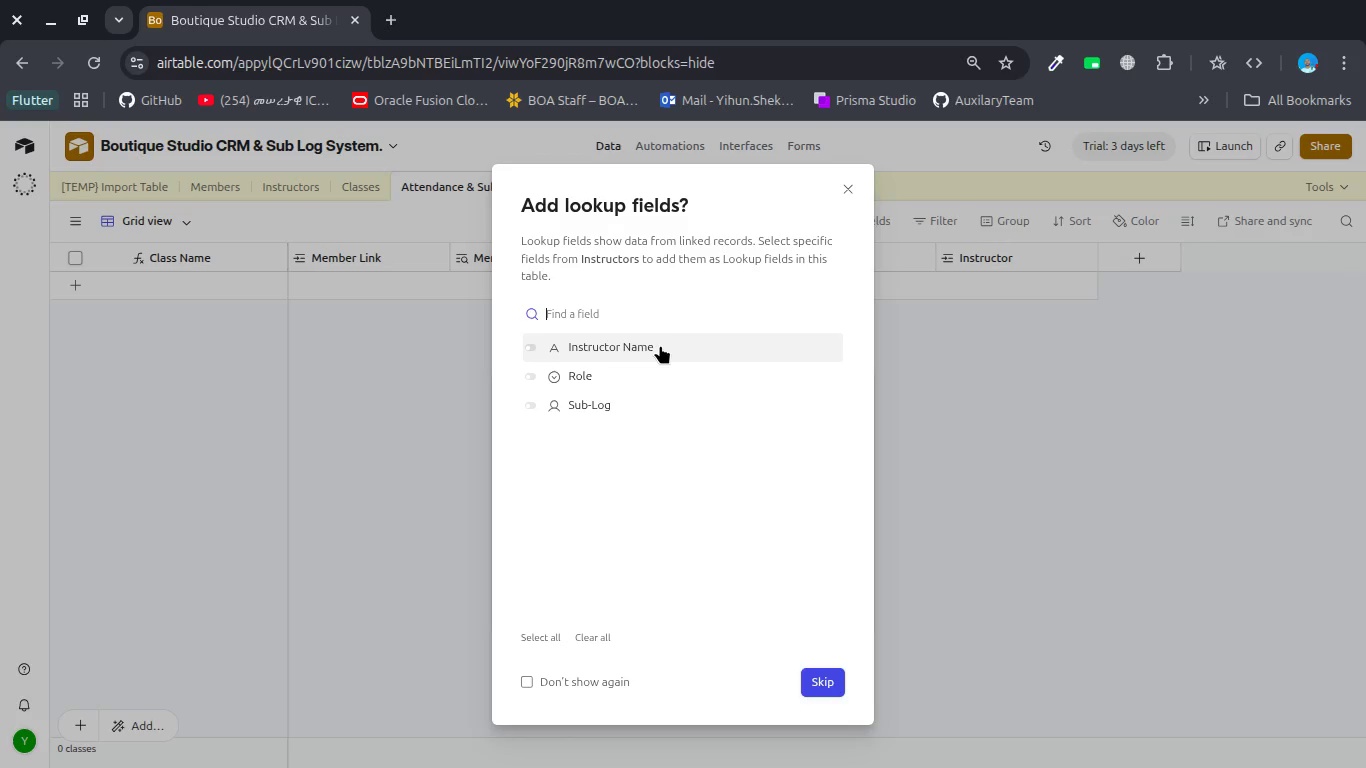 
left_click([823, 681])
 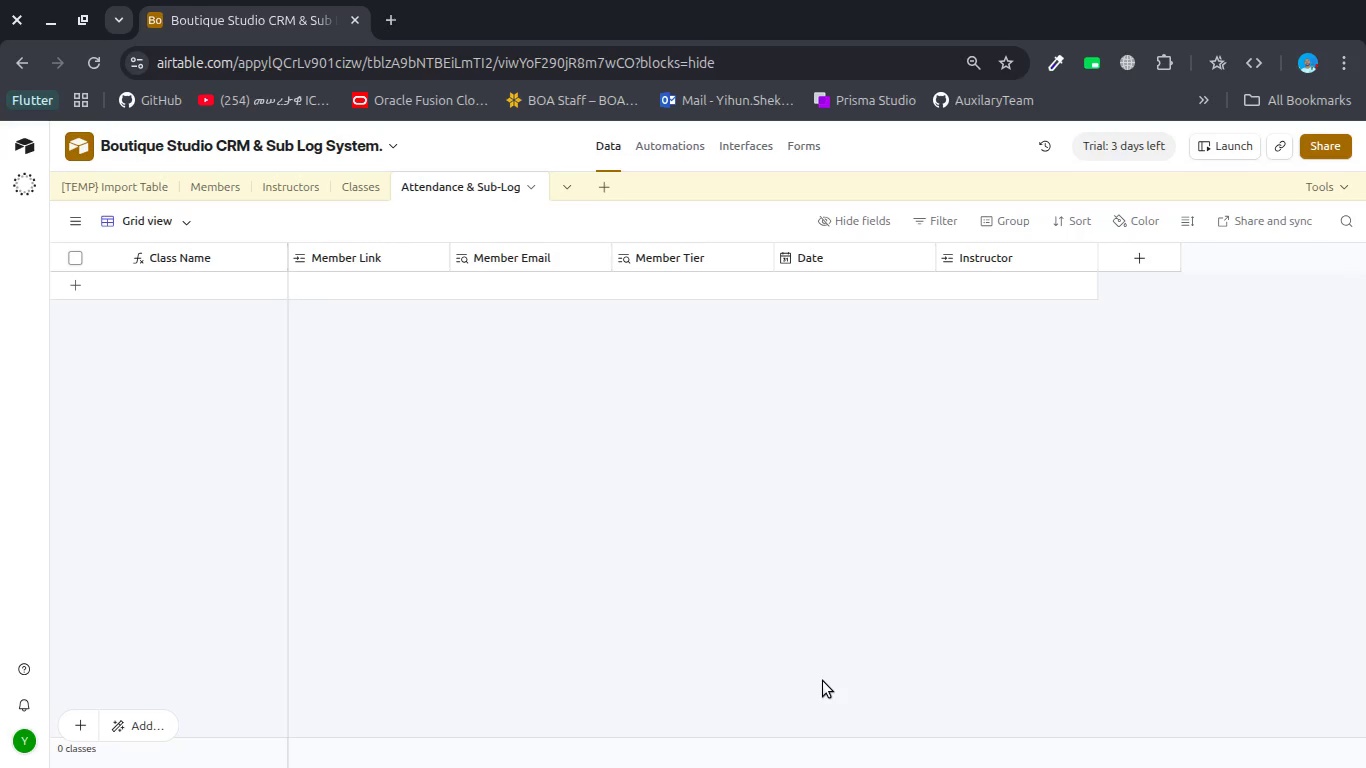 
wait(15.61)
 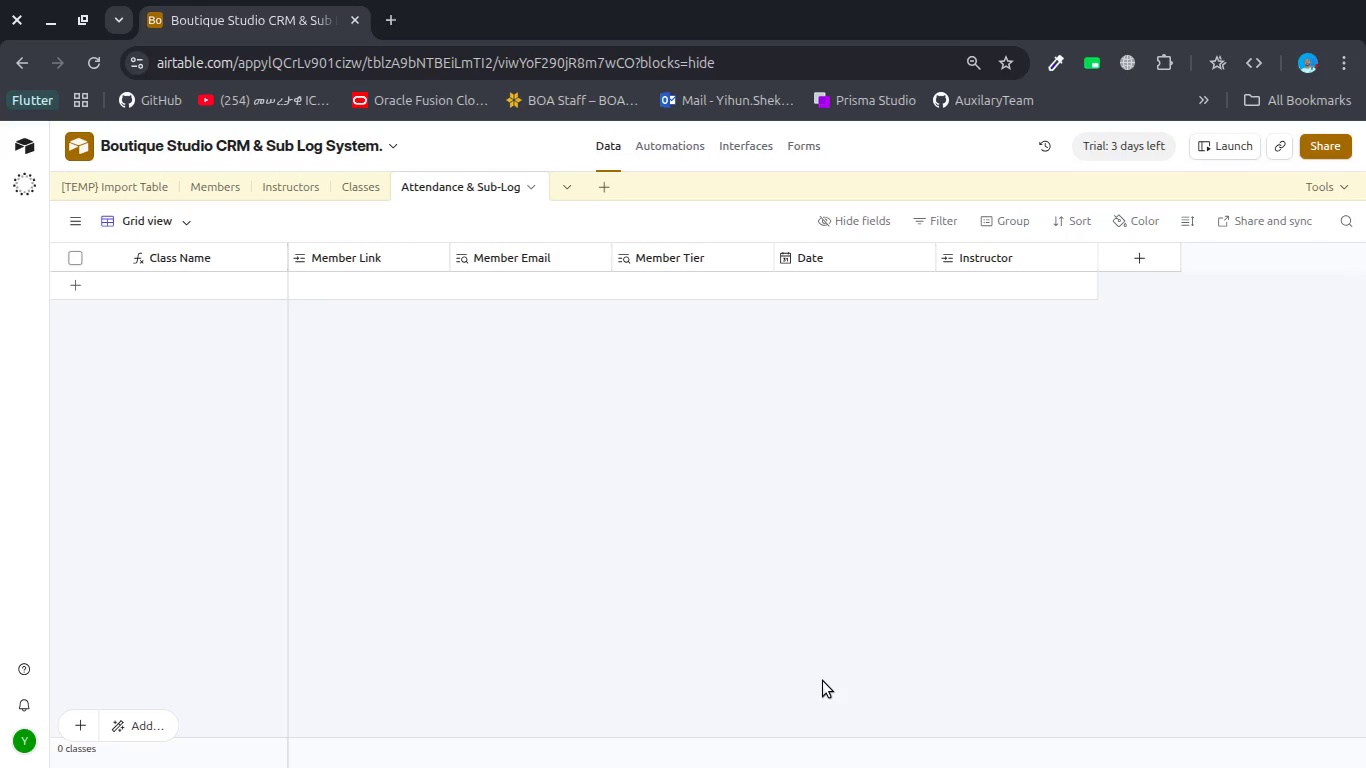 
left_click([1116, 261])
 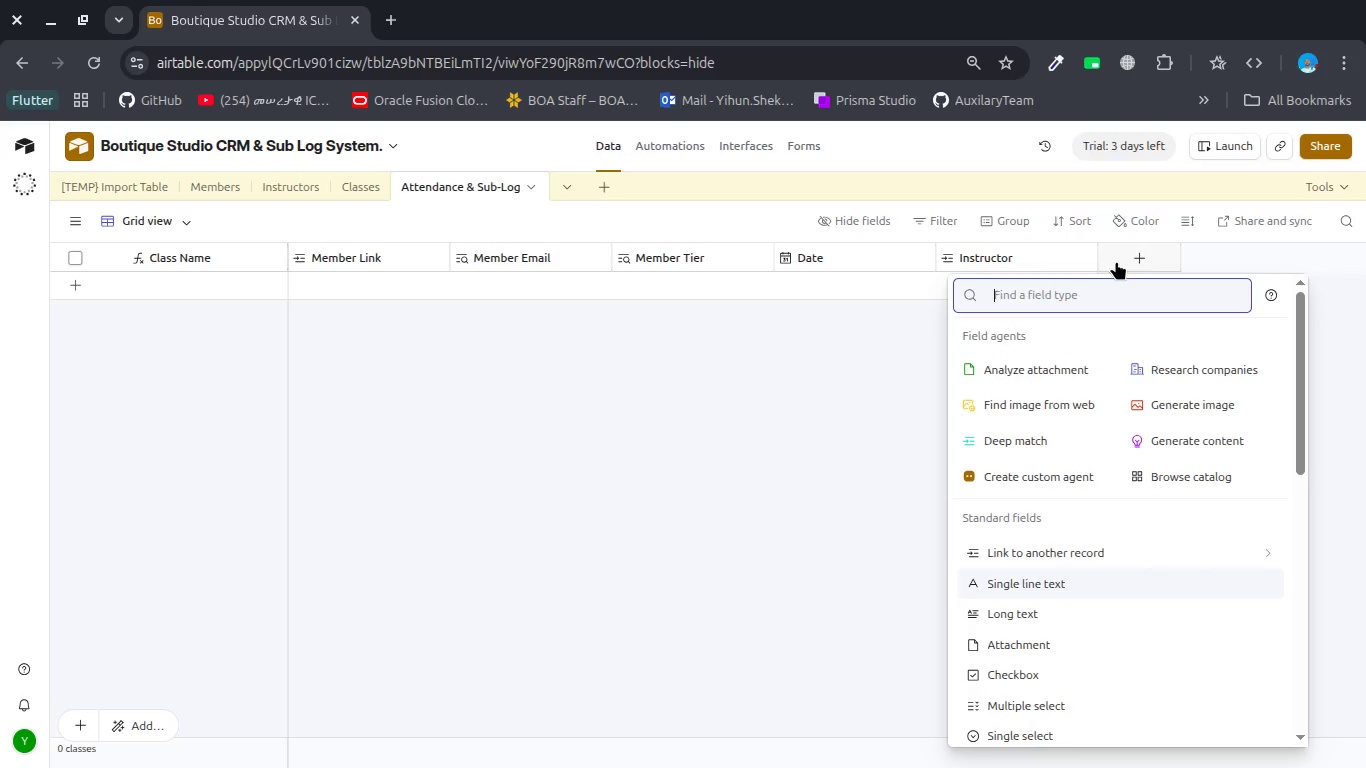 
type(che)
 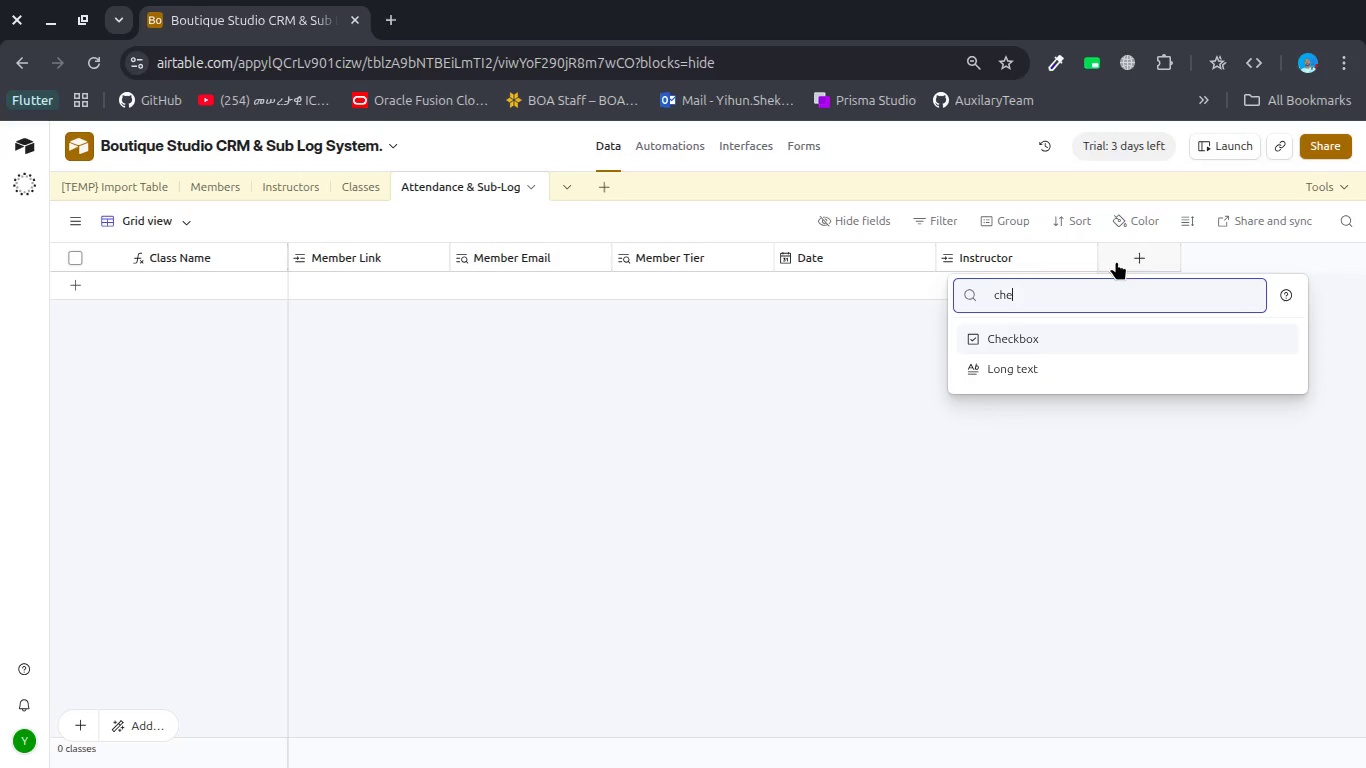 
key(Enter)
 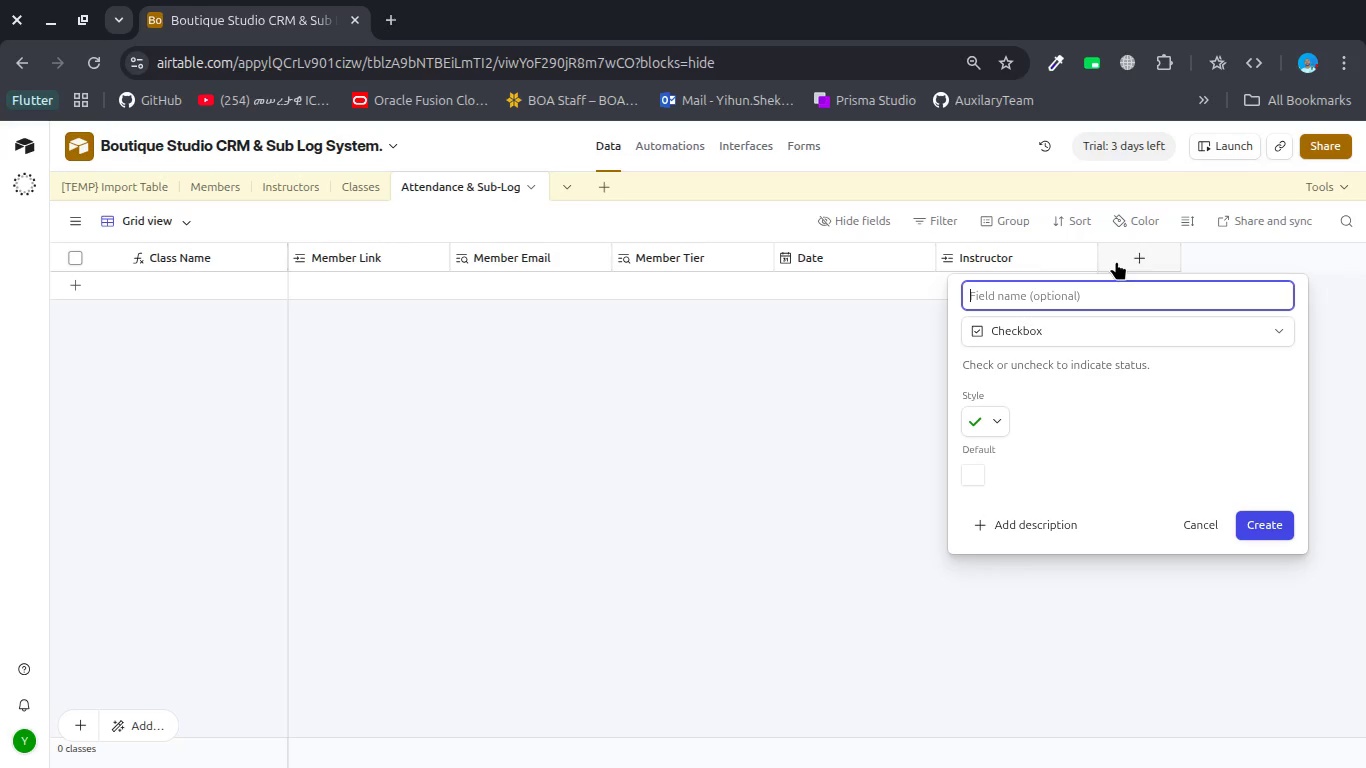 
type(Is Substiture=t)
key(Backspace)
key(Backspace)
key(Backspace)
key(Backspace)
type(te)
 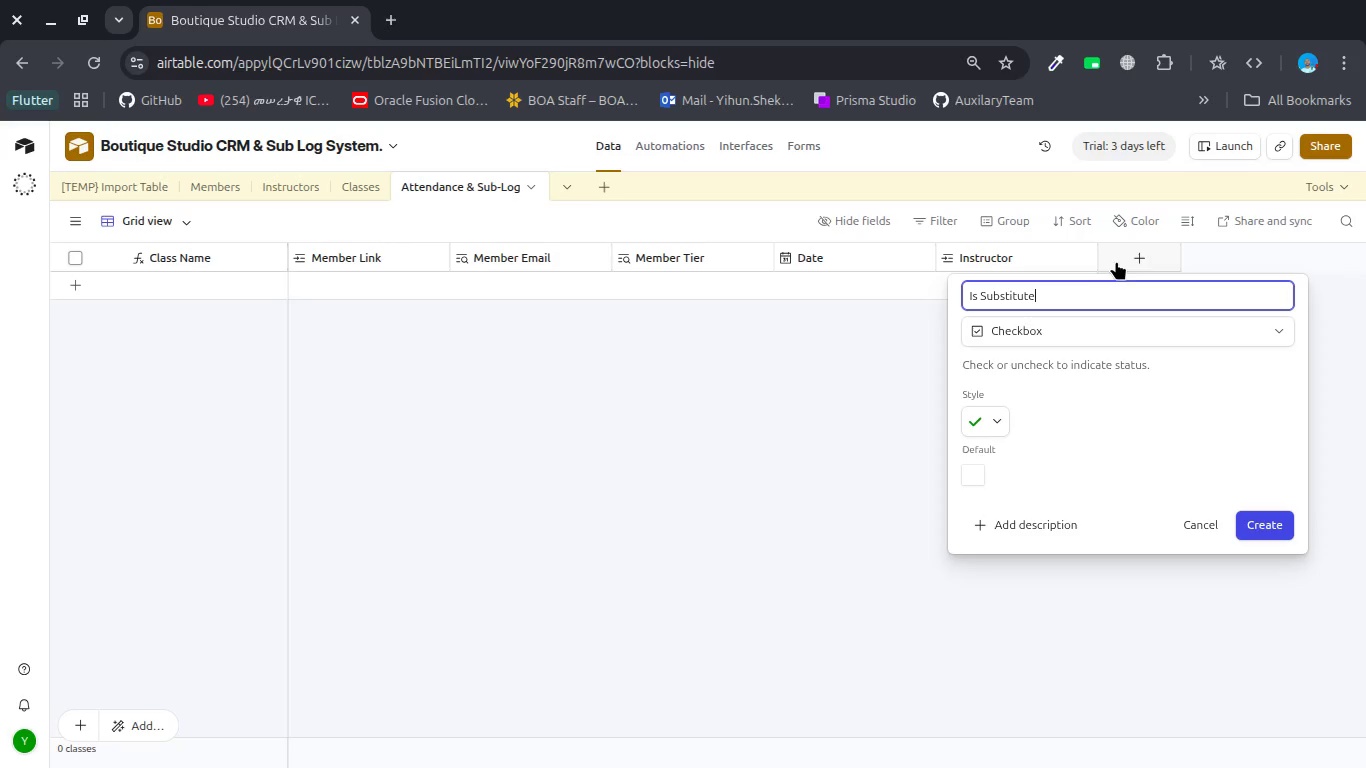 
wait(5.61)
 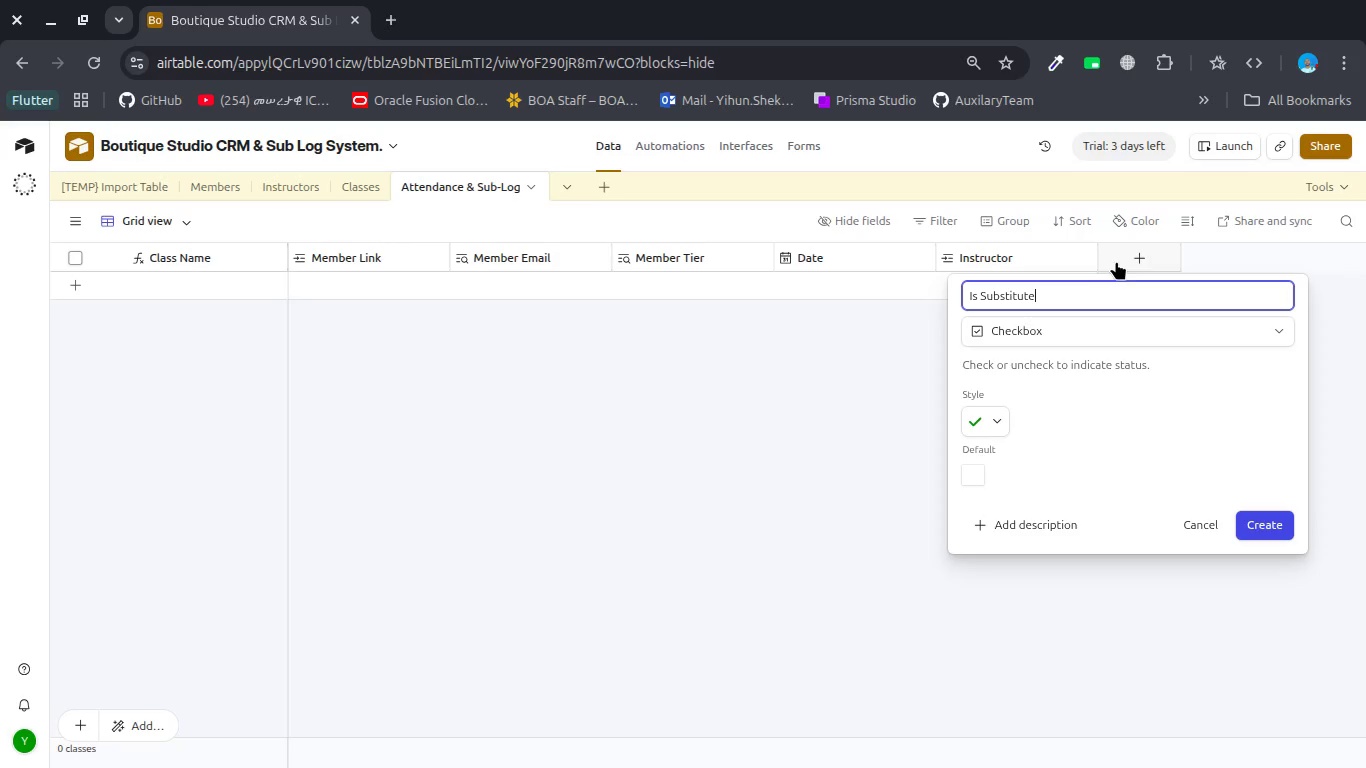 
left_click([1269, 517])
 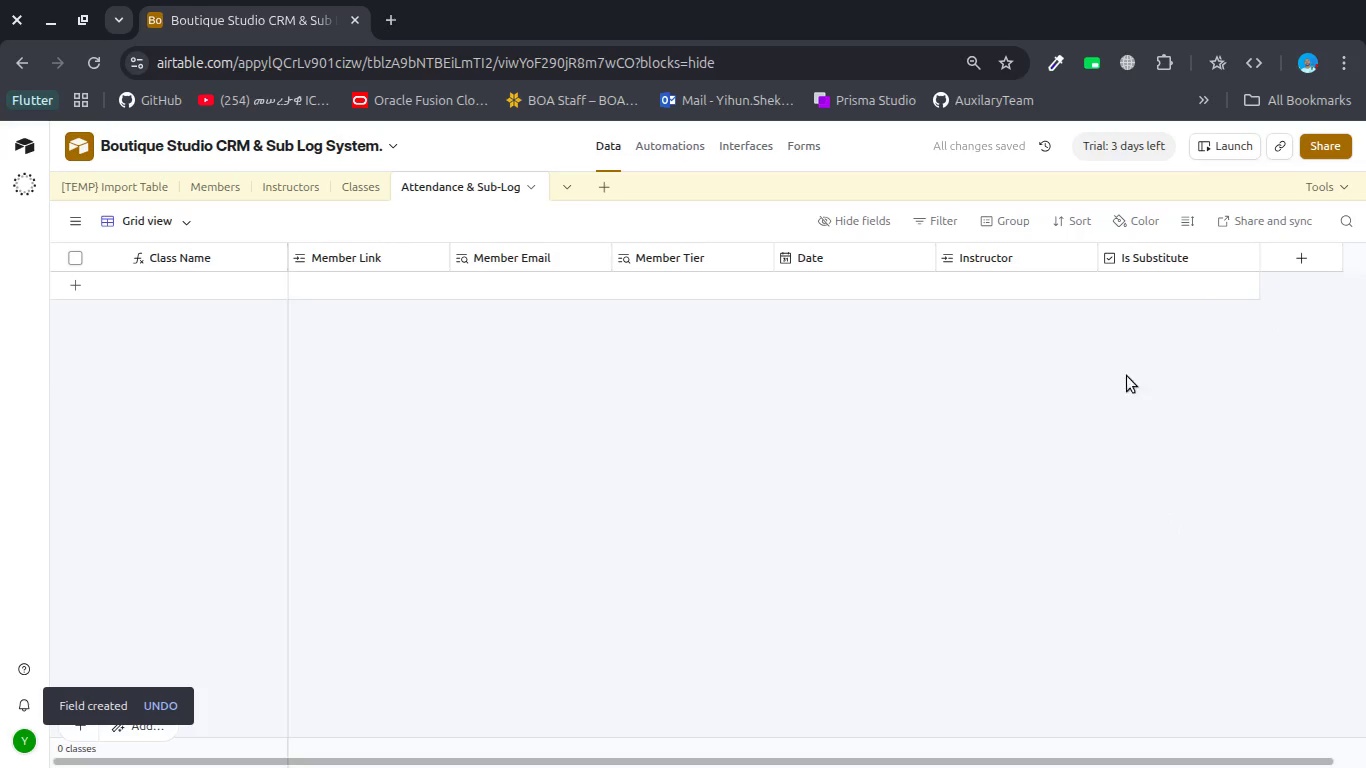 
left_click([1285, 259])
 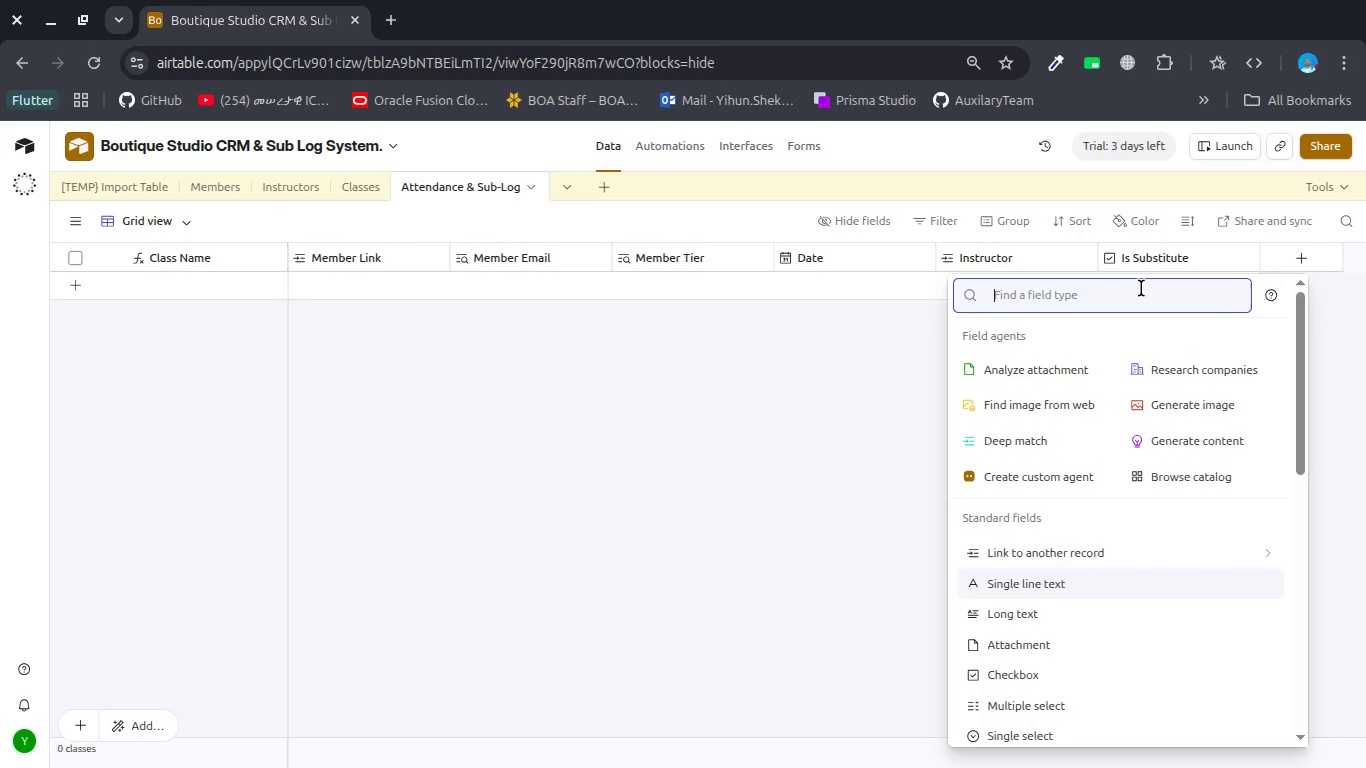 
wait(13.9)
 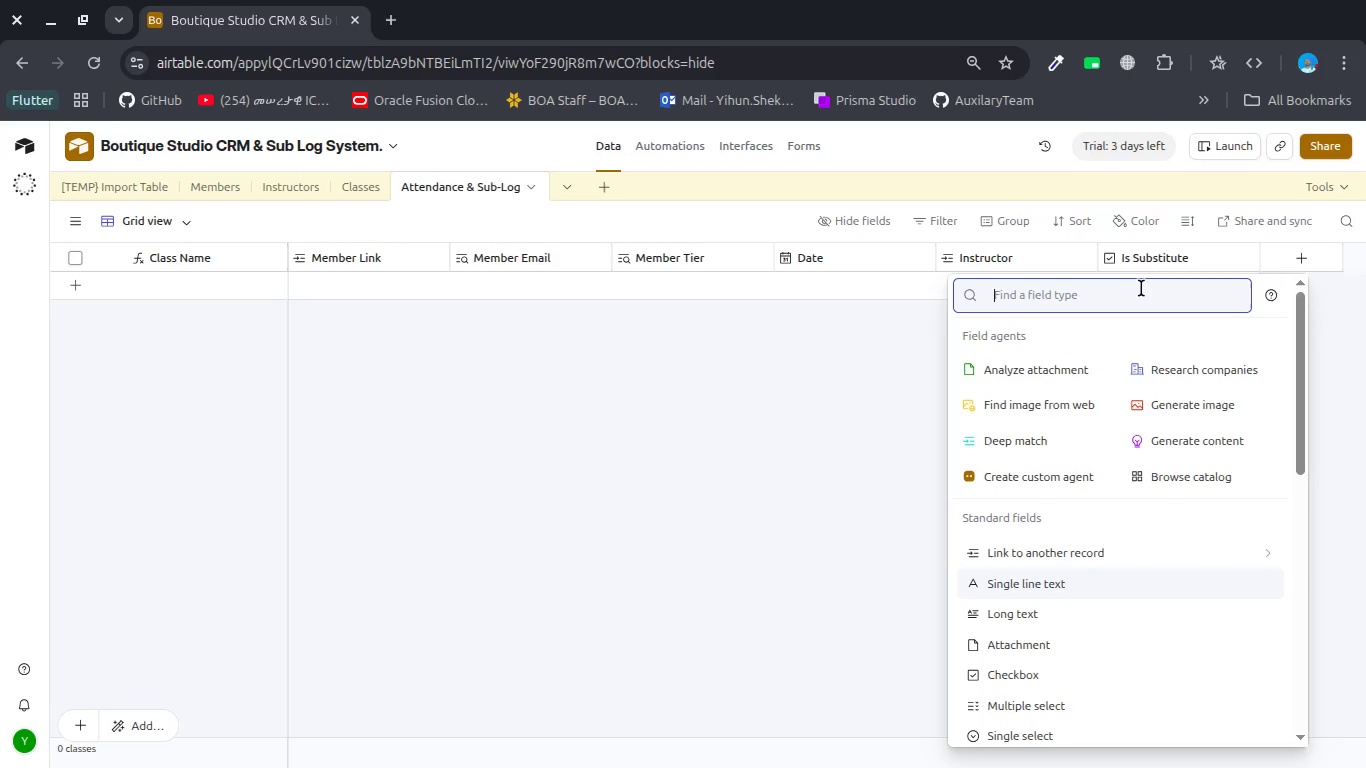 
type(Original Instructor)
 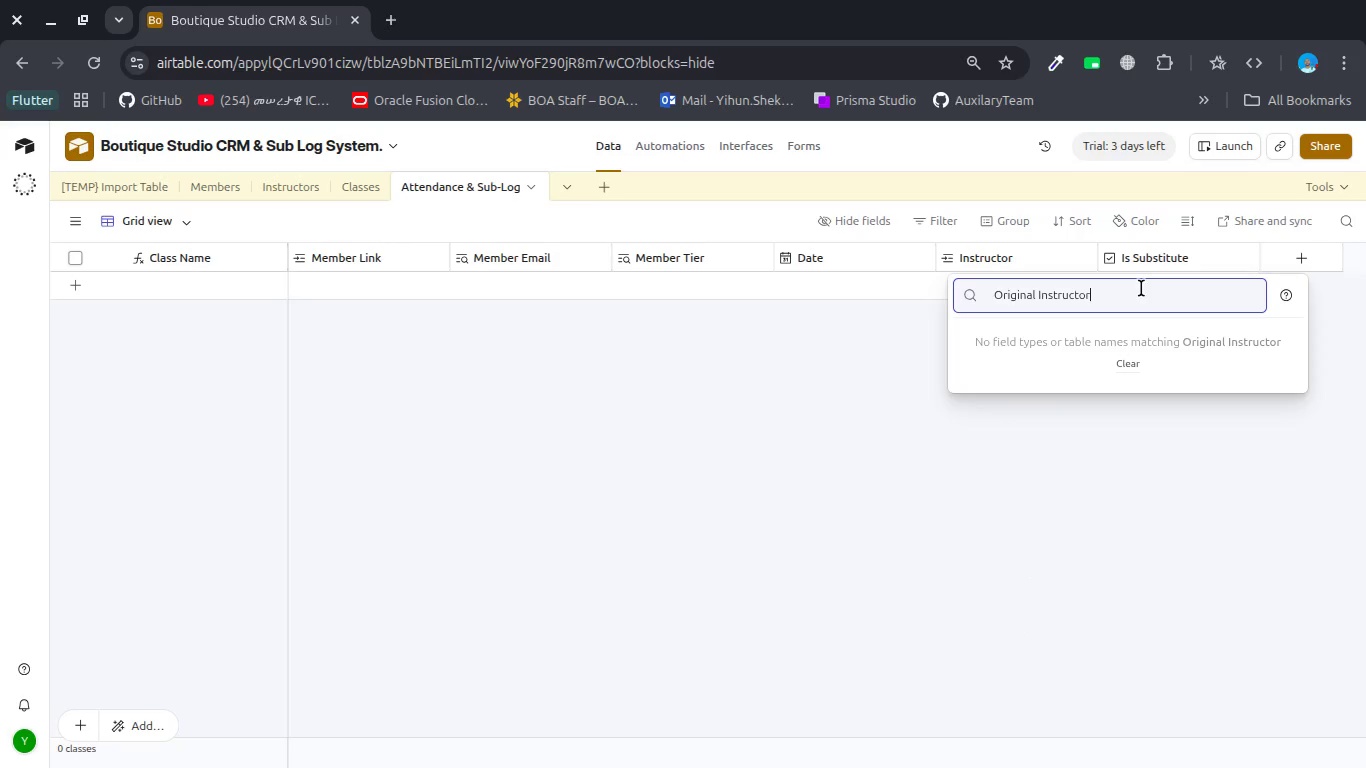 
key(Control+A)
 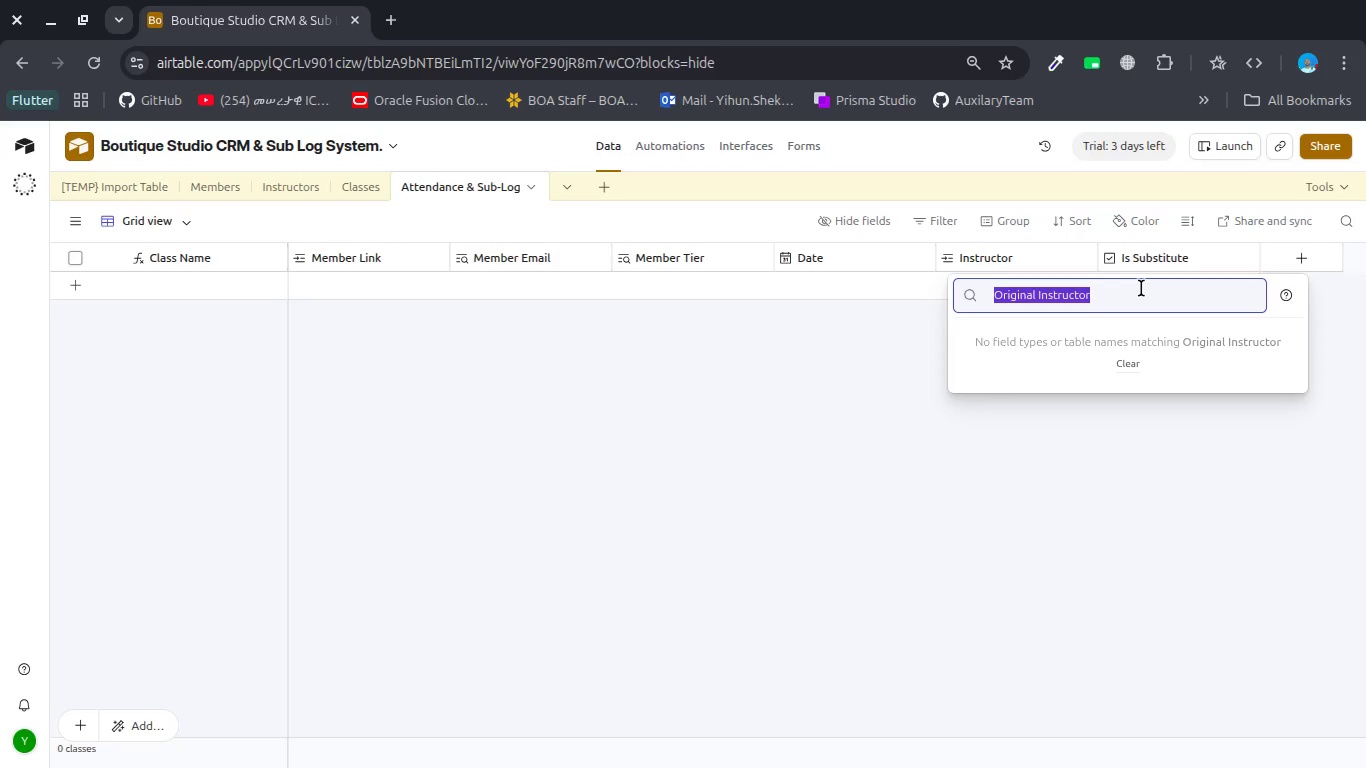 
key(Control+X)
 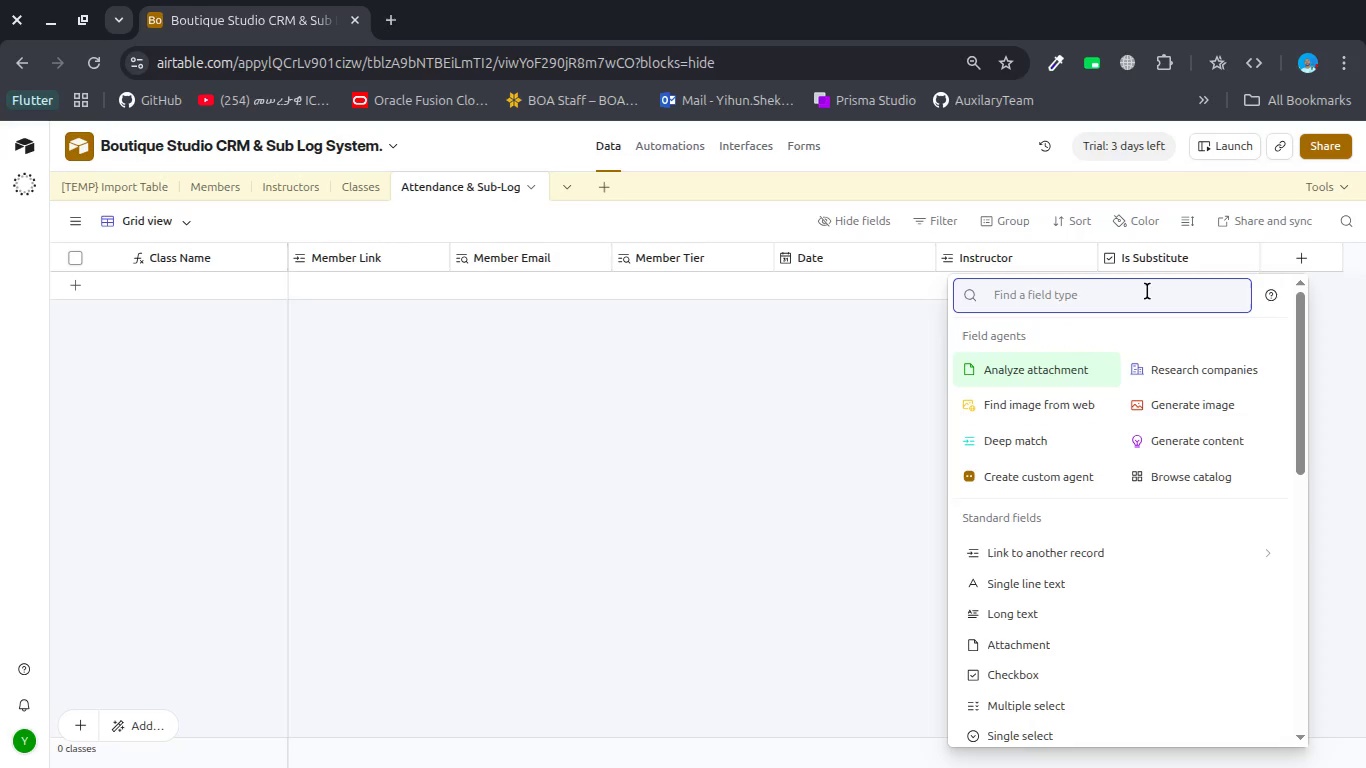 
wait(6.29)
 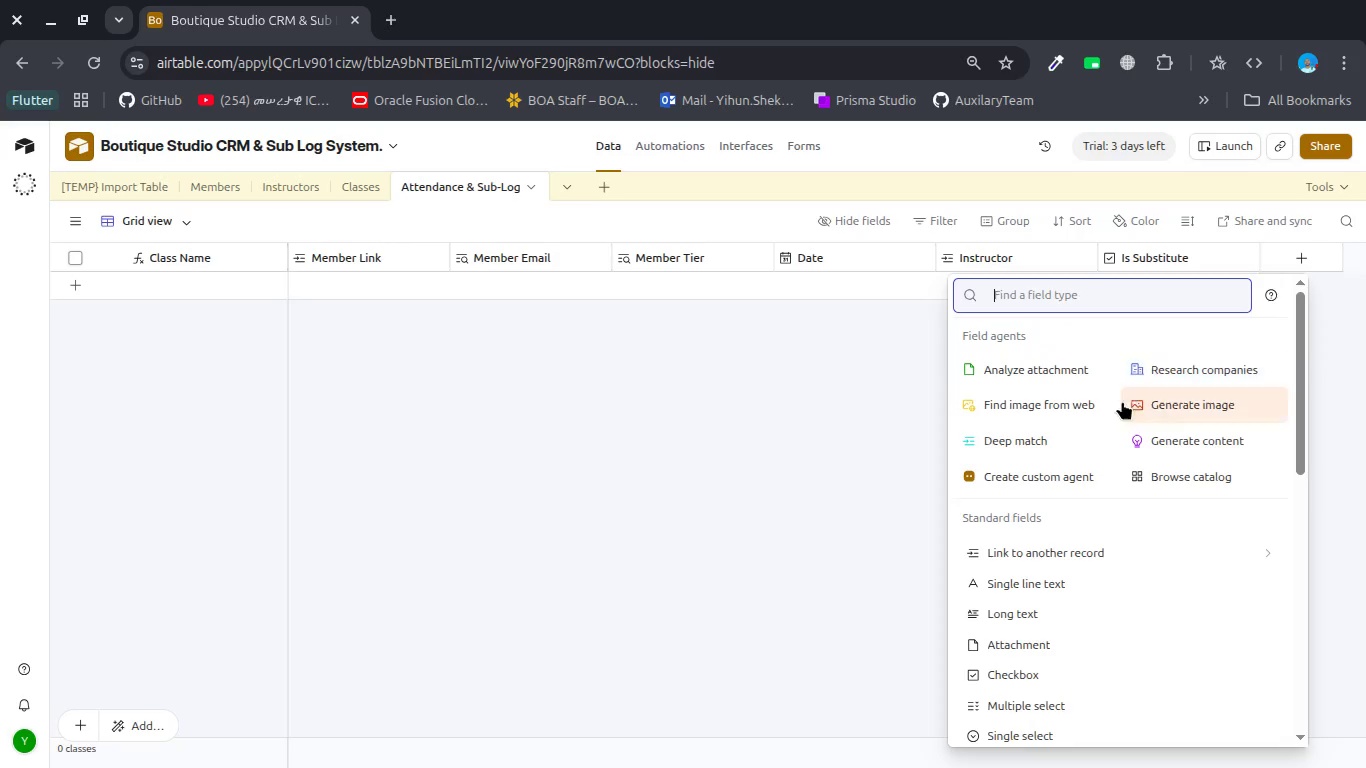 
type(link )
 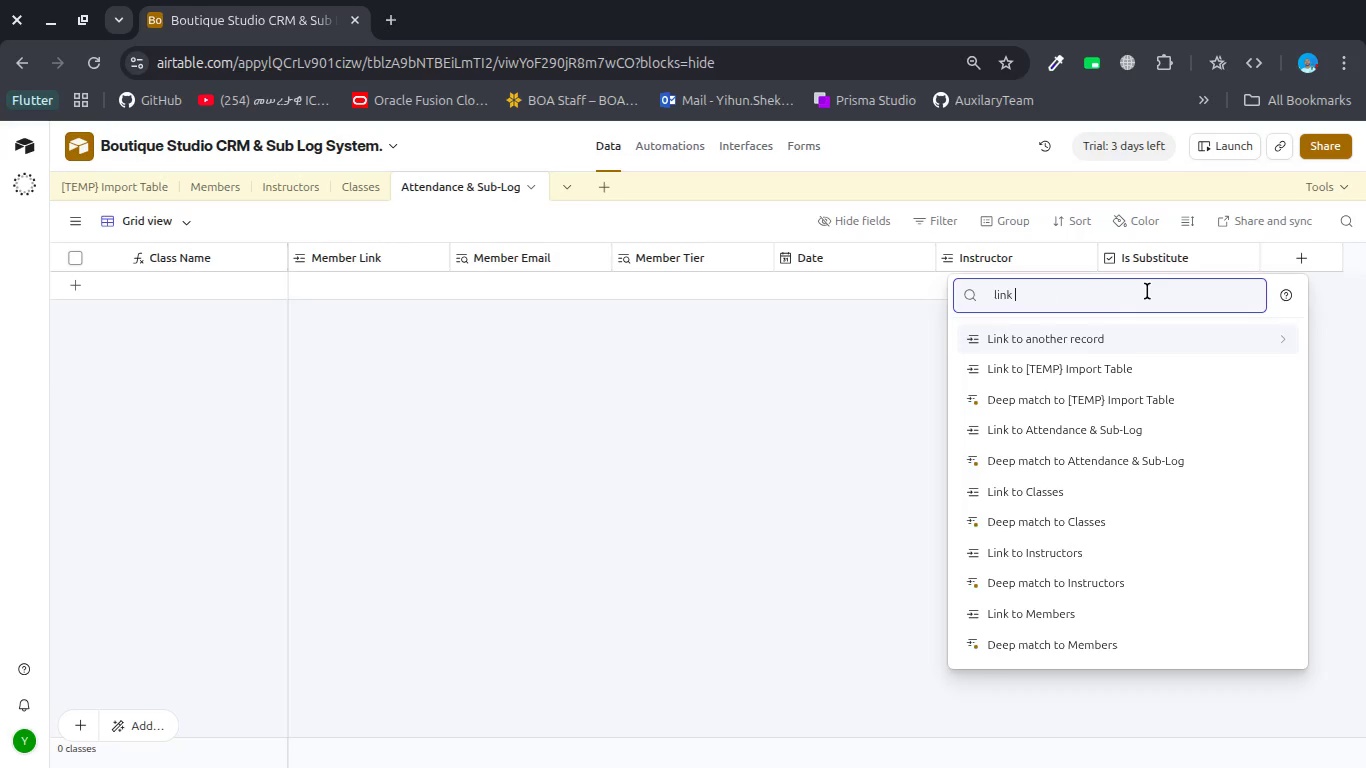 
key(Enter)
 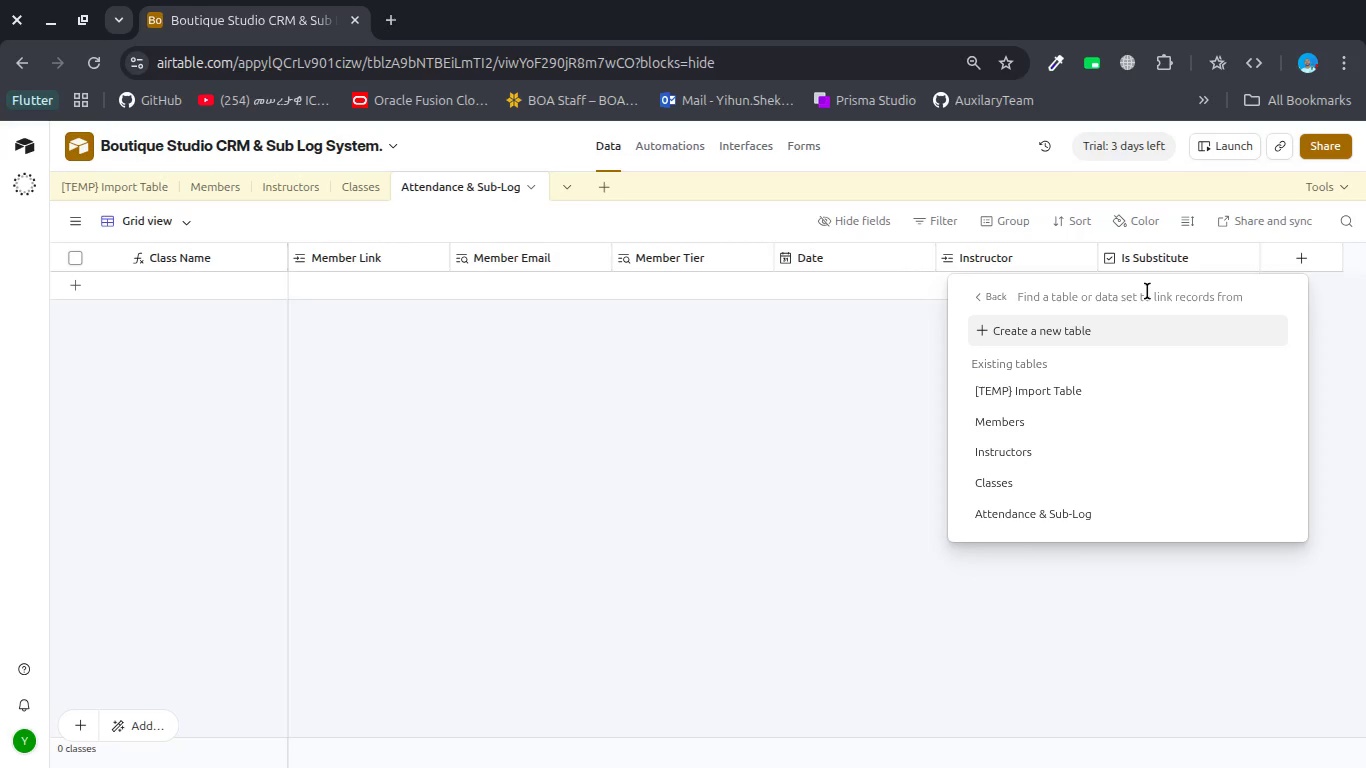 
type(ins)
 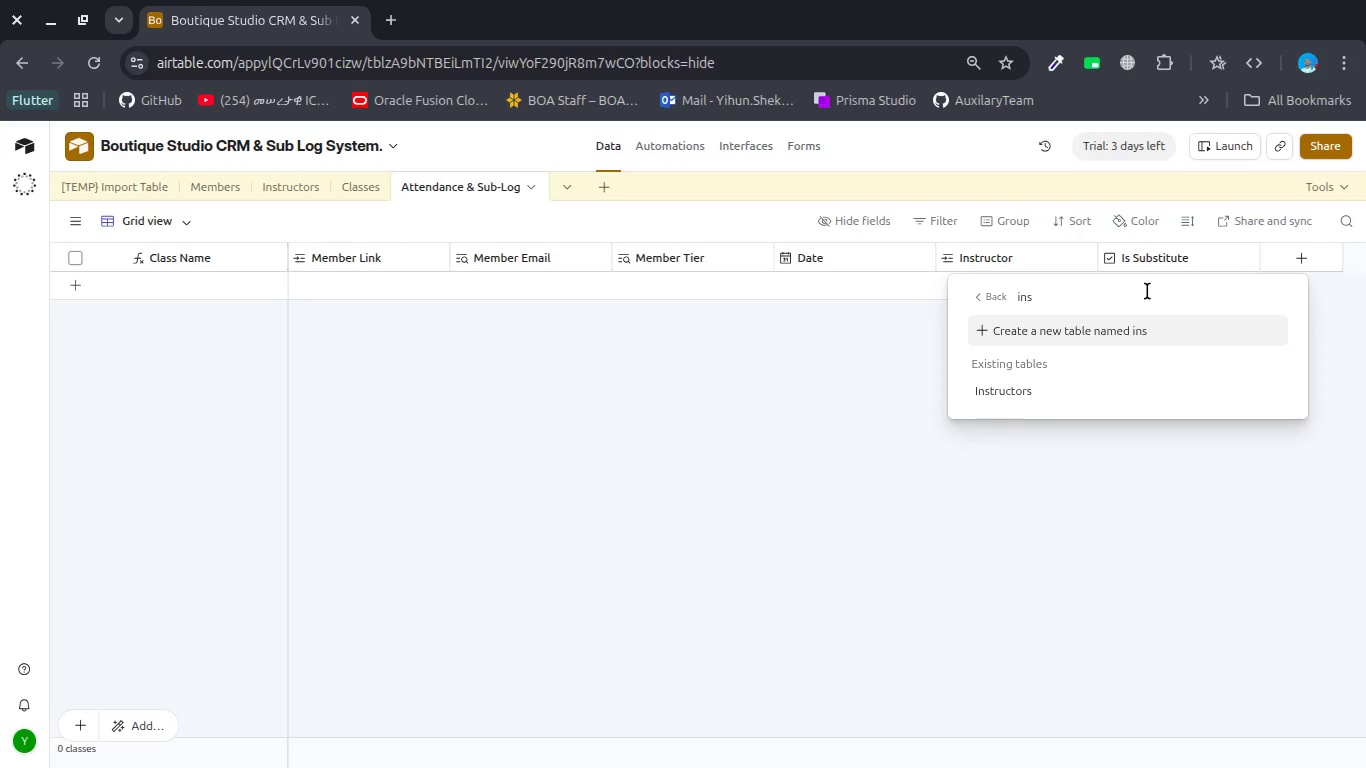 
key(Control+Z)
 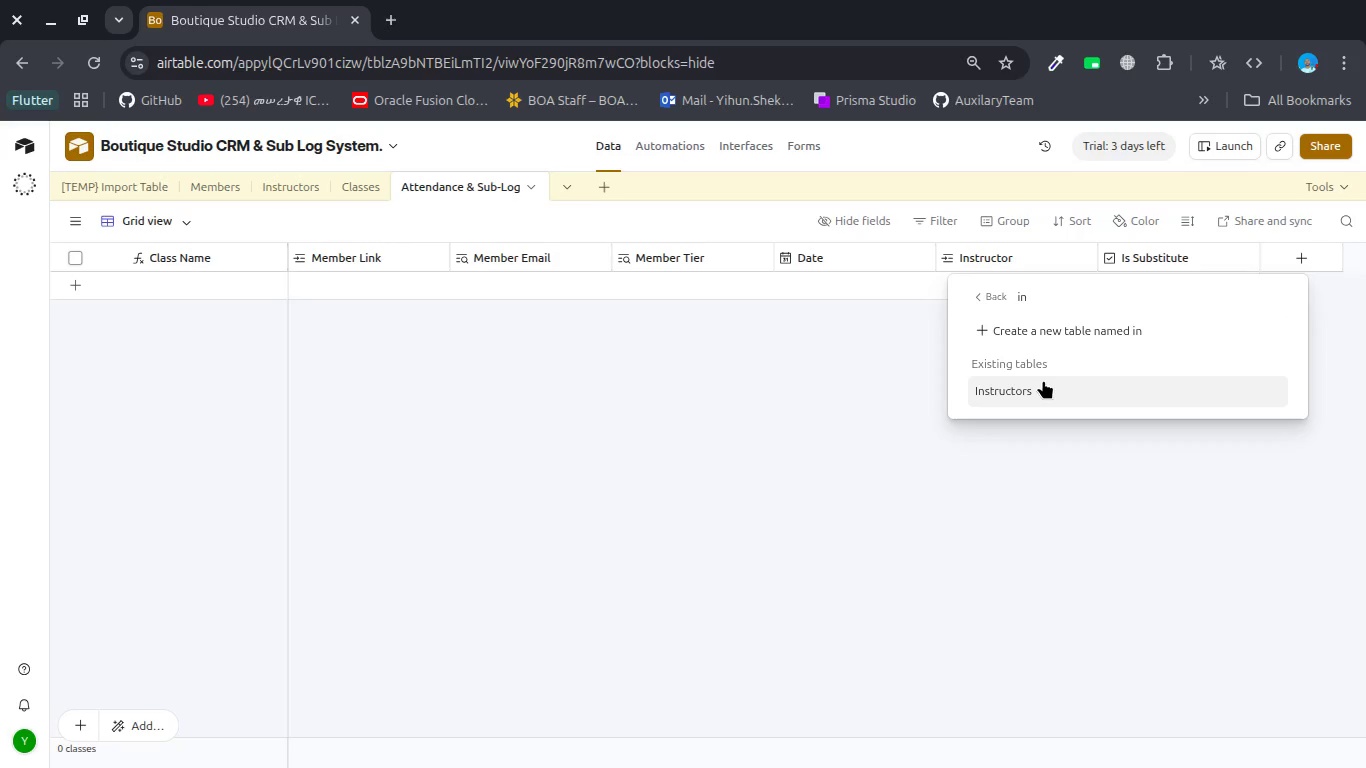 
left_click([1041, 380])
 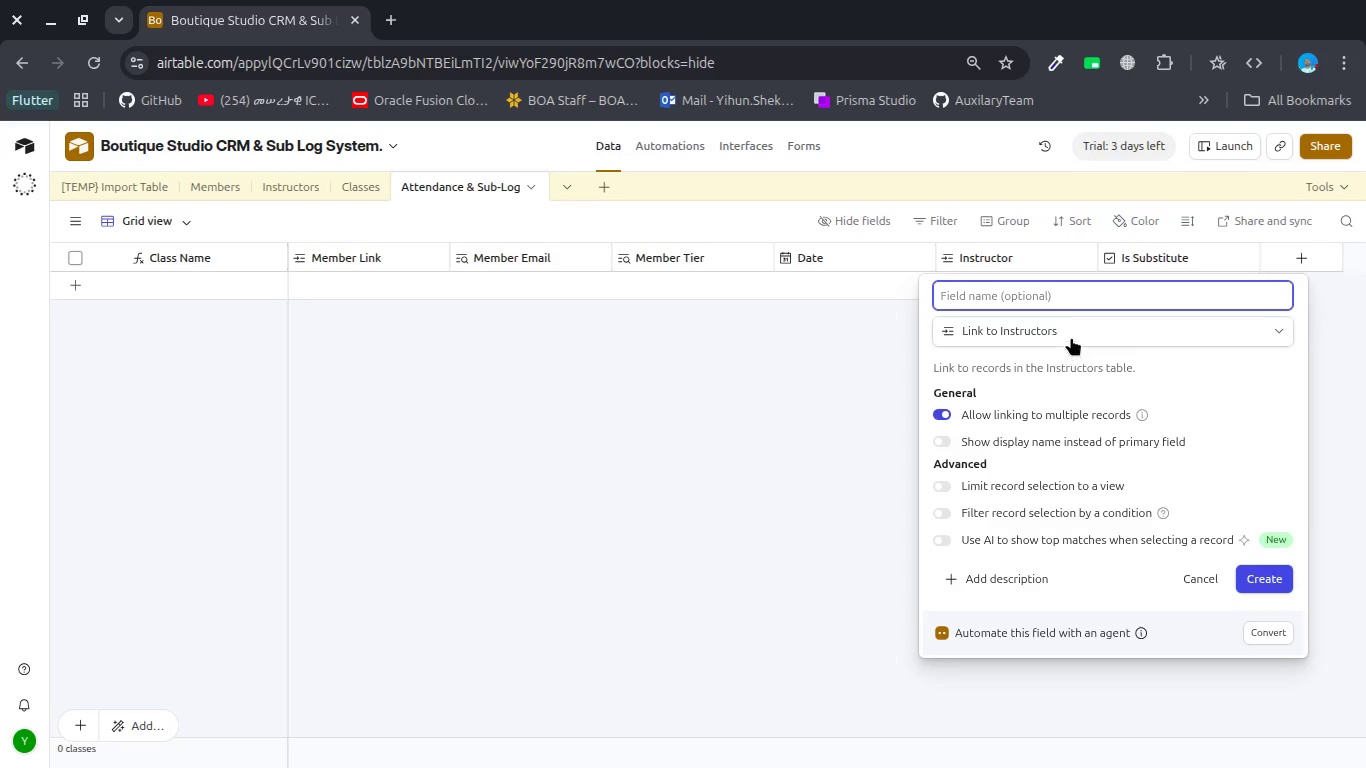 
key(Control+V)
 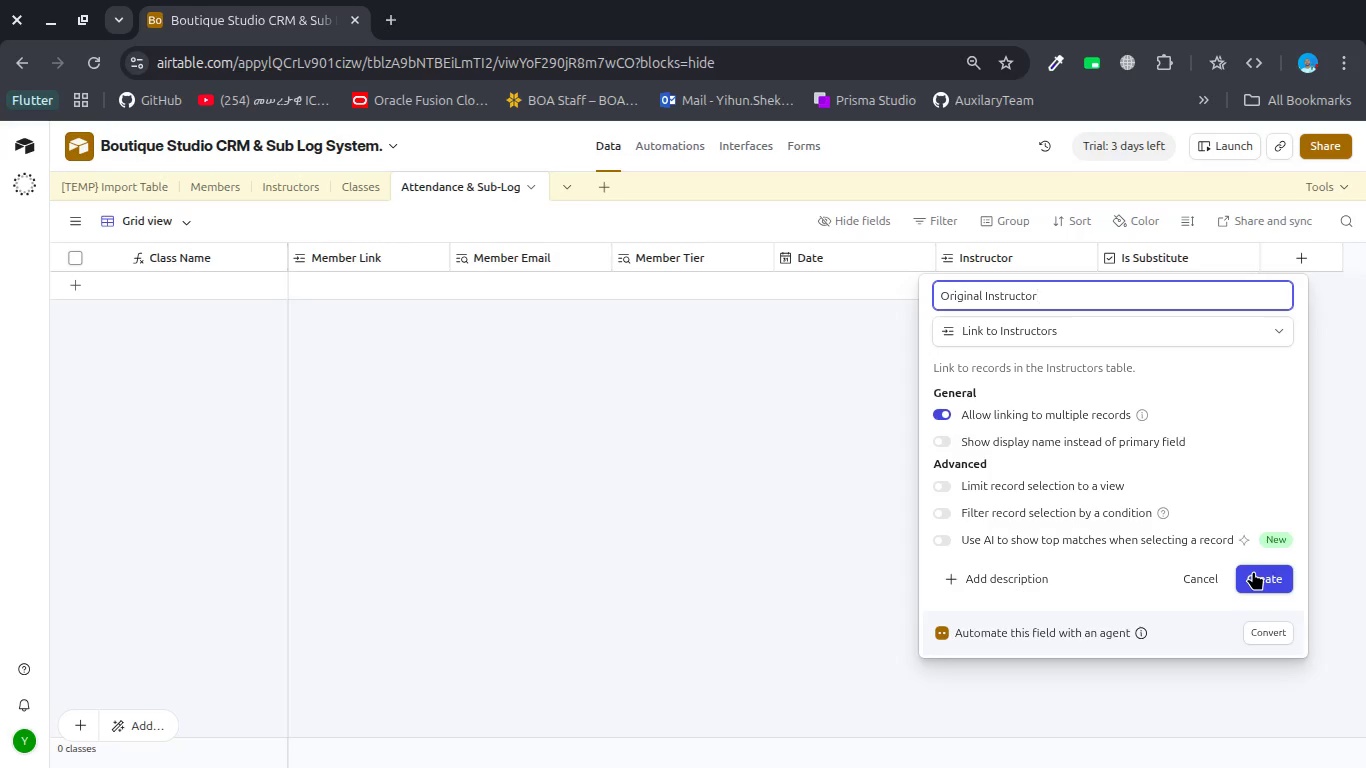 
left_click([1253, 571])
 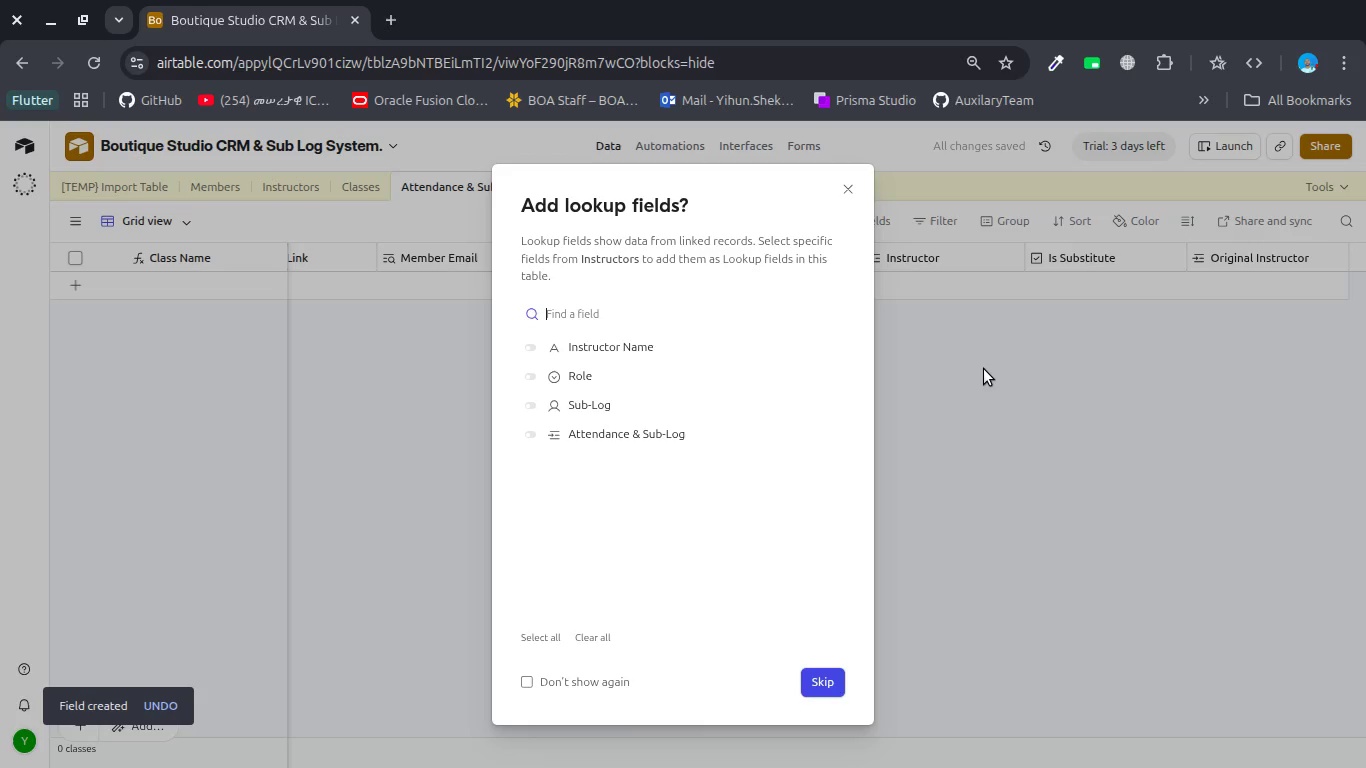 
key(Escape)
 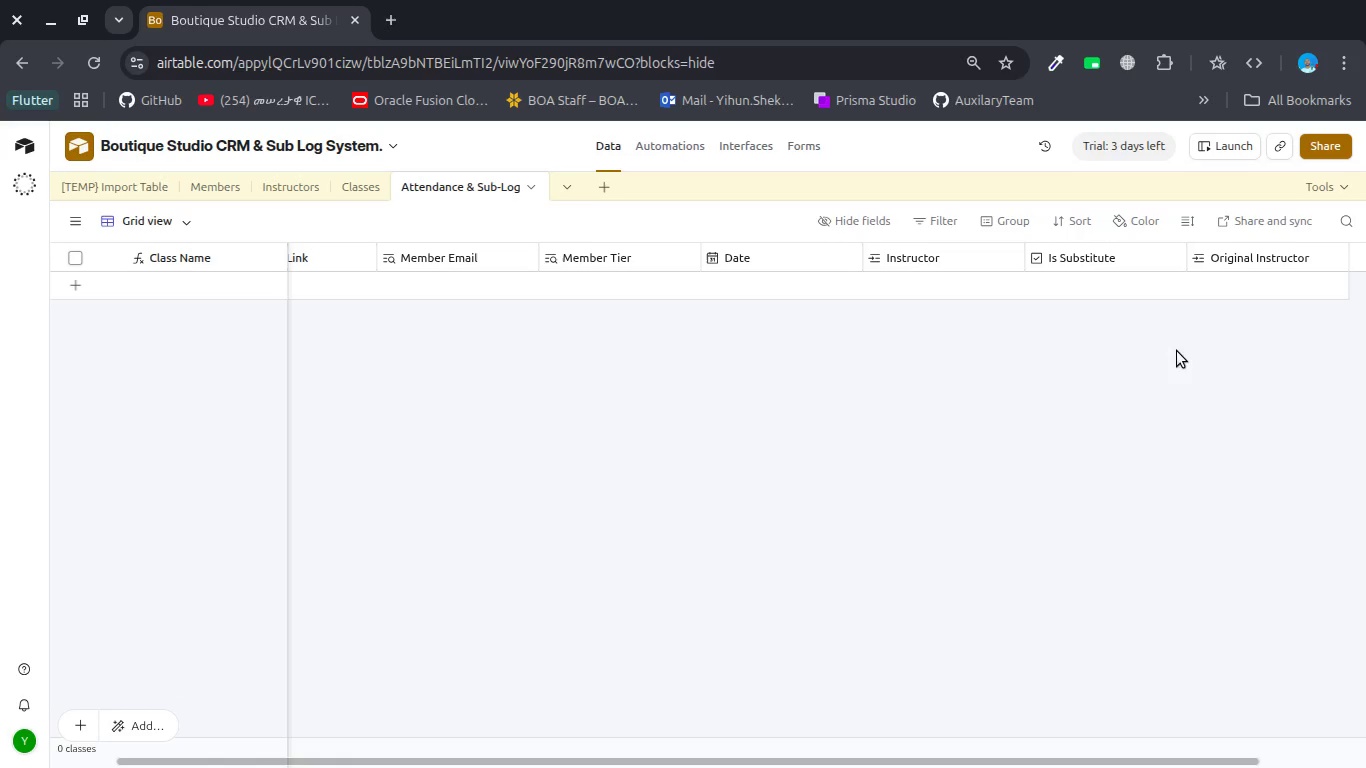 
wait(5.62)
 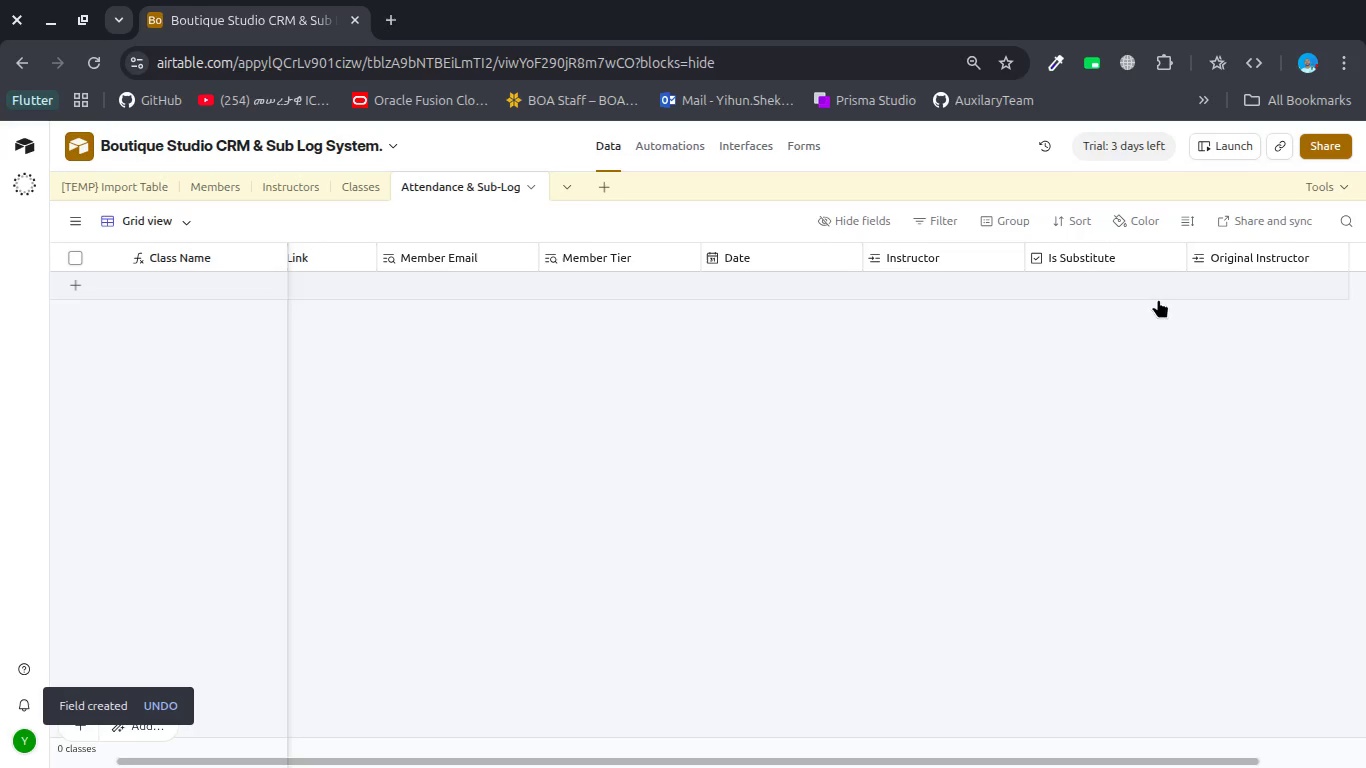 
scroll: coordinate [1296, 276], scroll_direction: down, amount: 2.0
 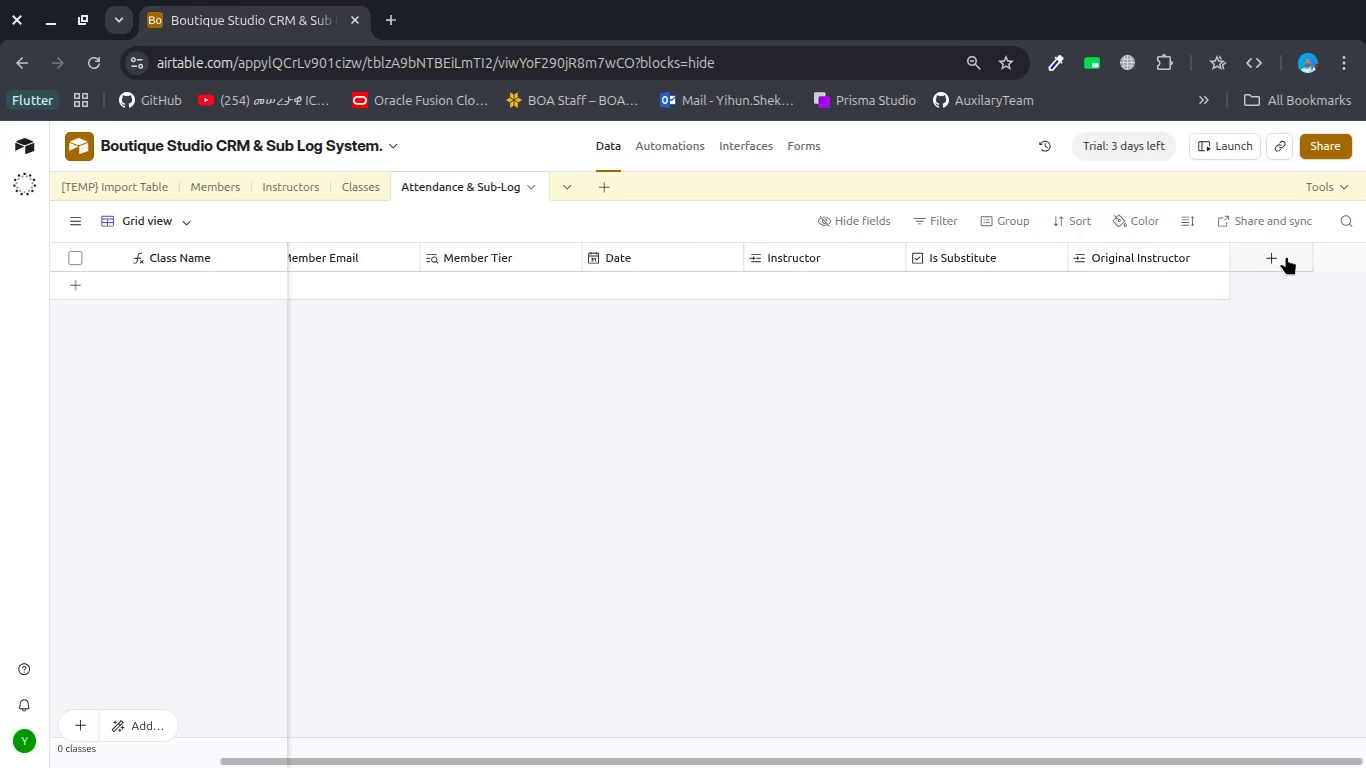 
left_click([1286, 256])
 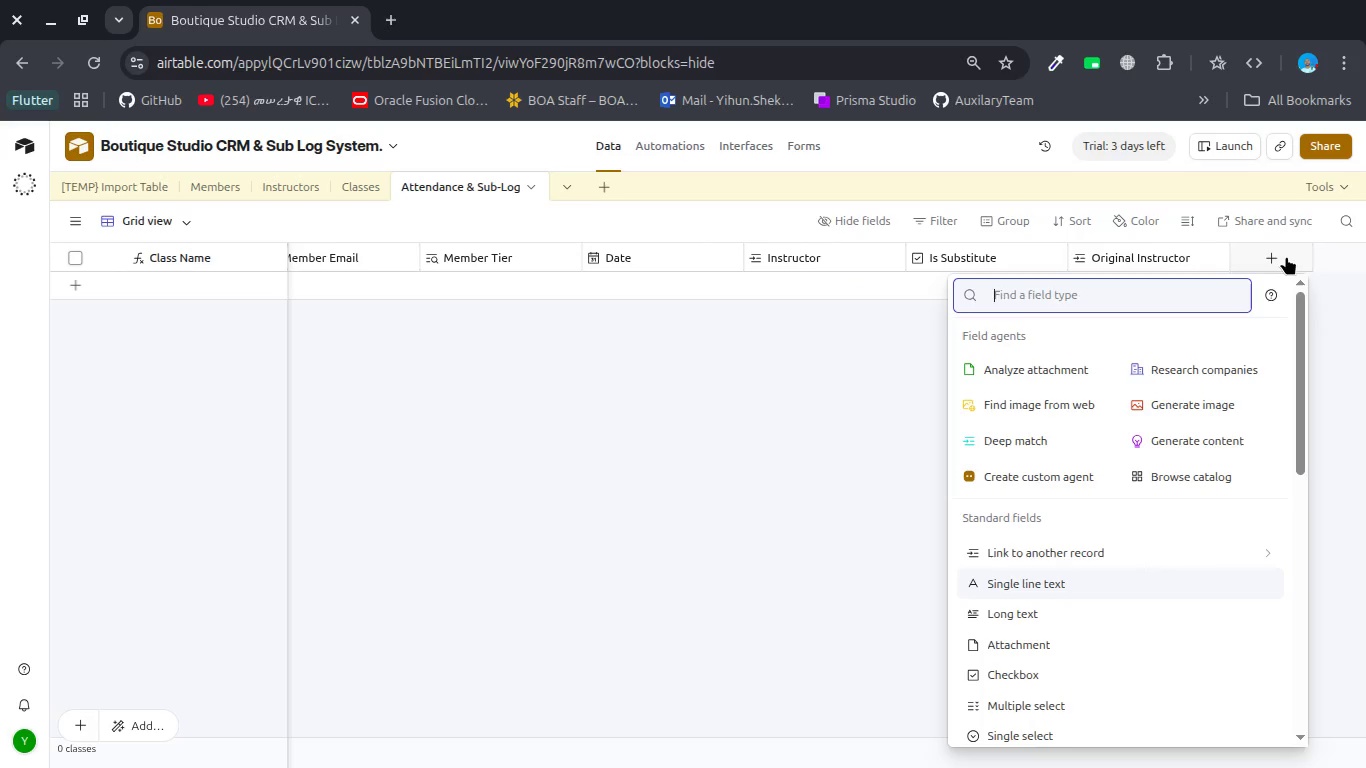 
type(P)
key(Backspace)
type(chec)
 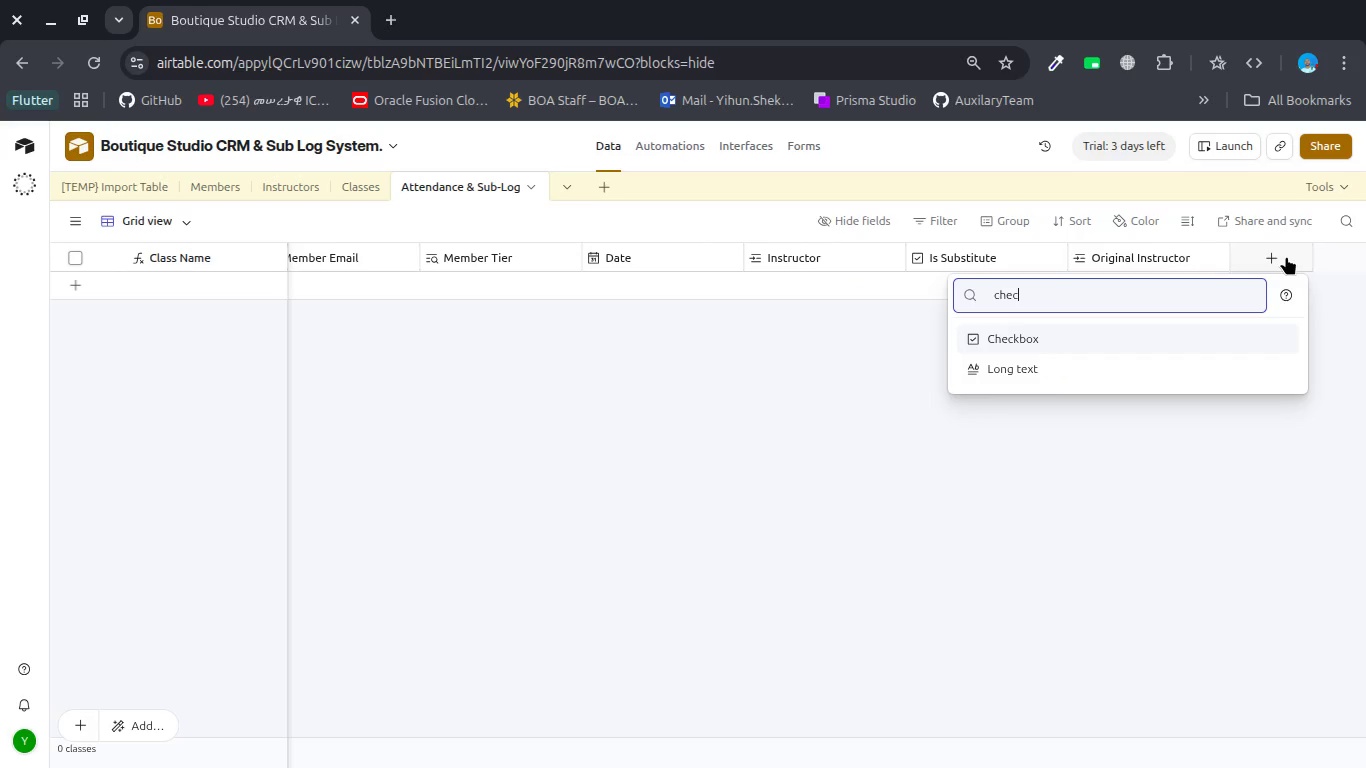 
key(Enter)
 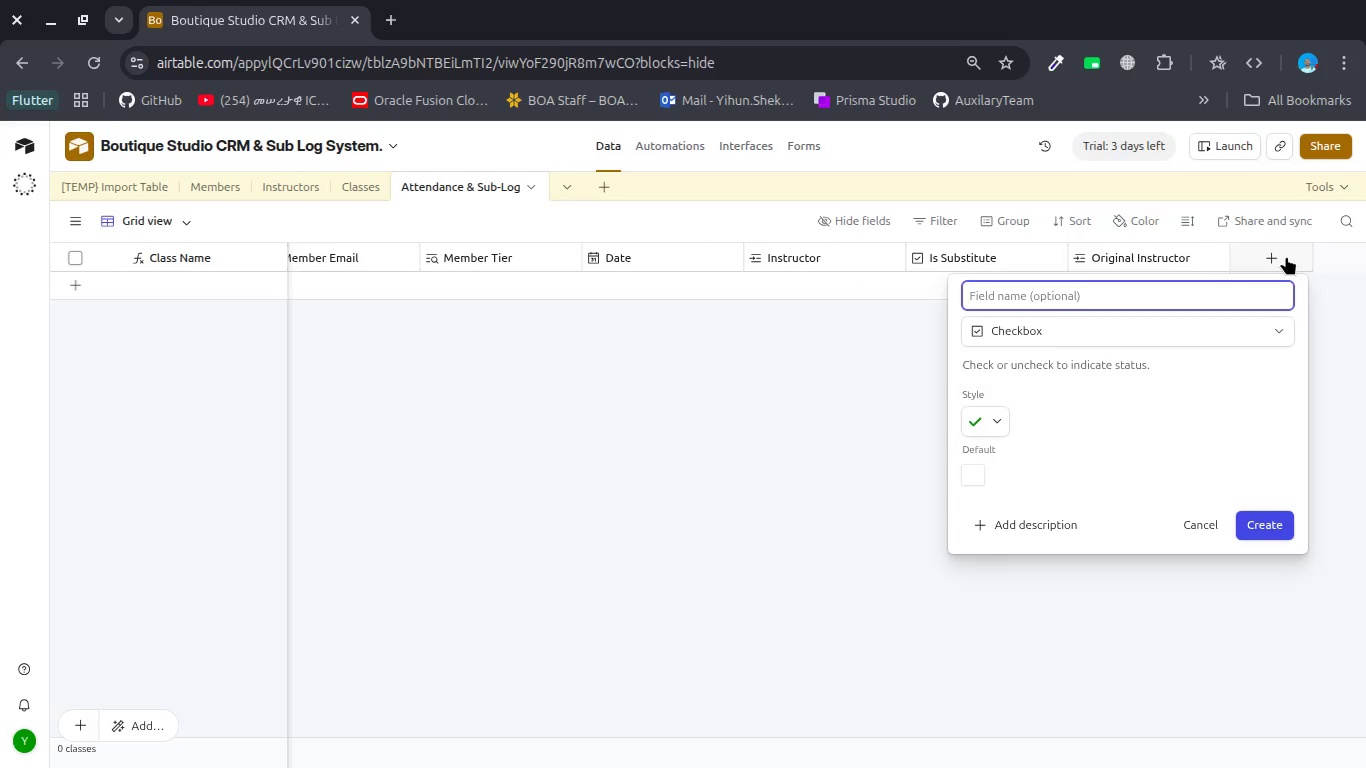 
type(Pay Adjustment)
 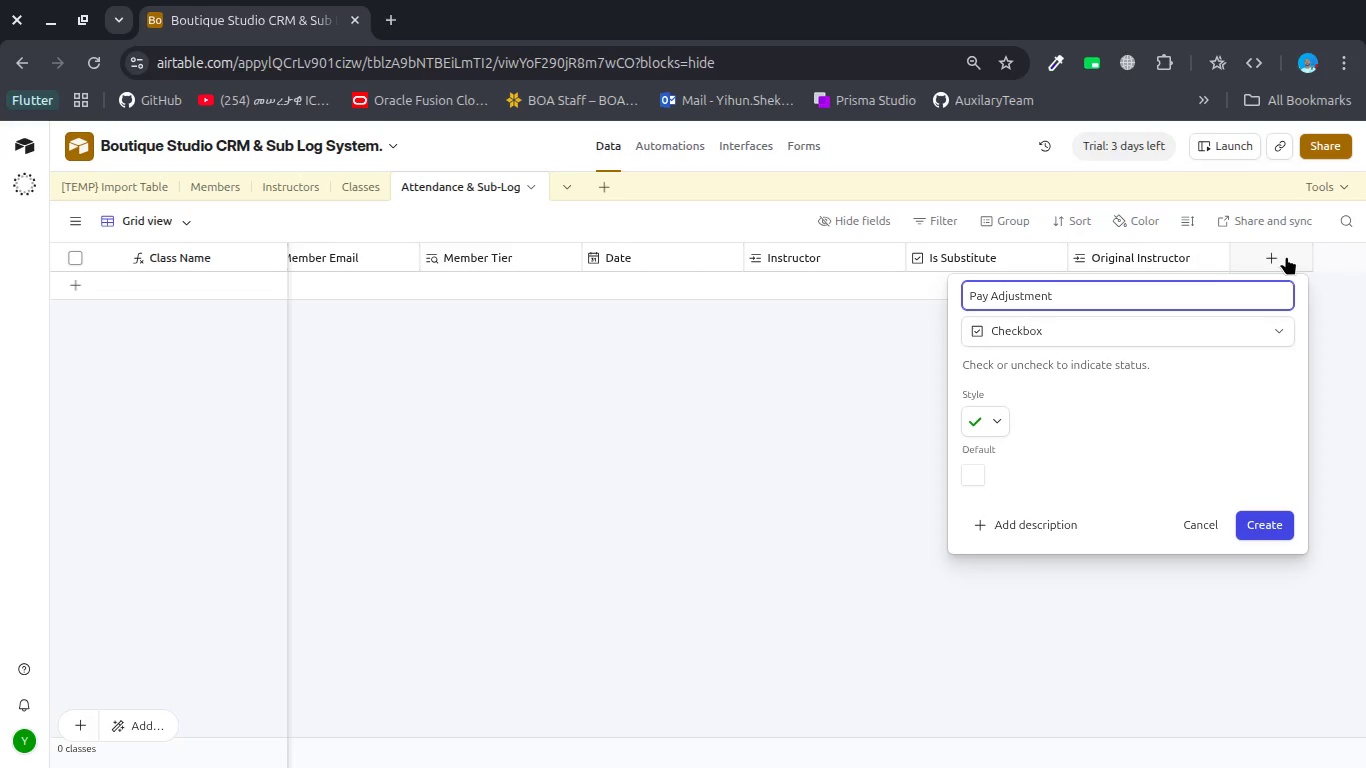 
wait(41.71)
 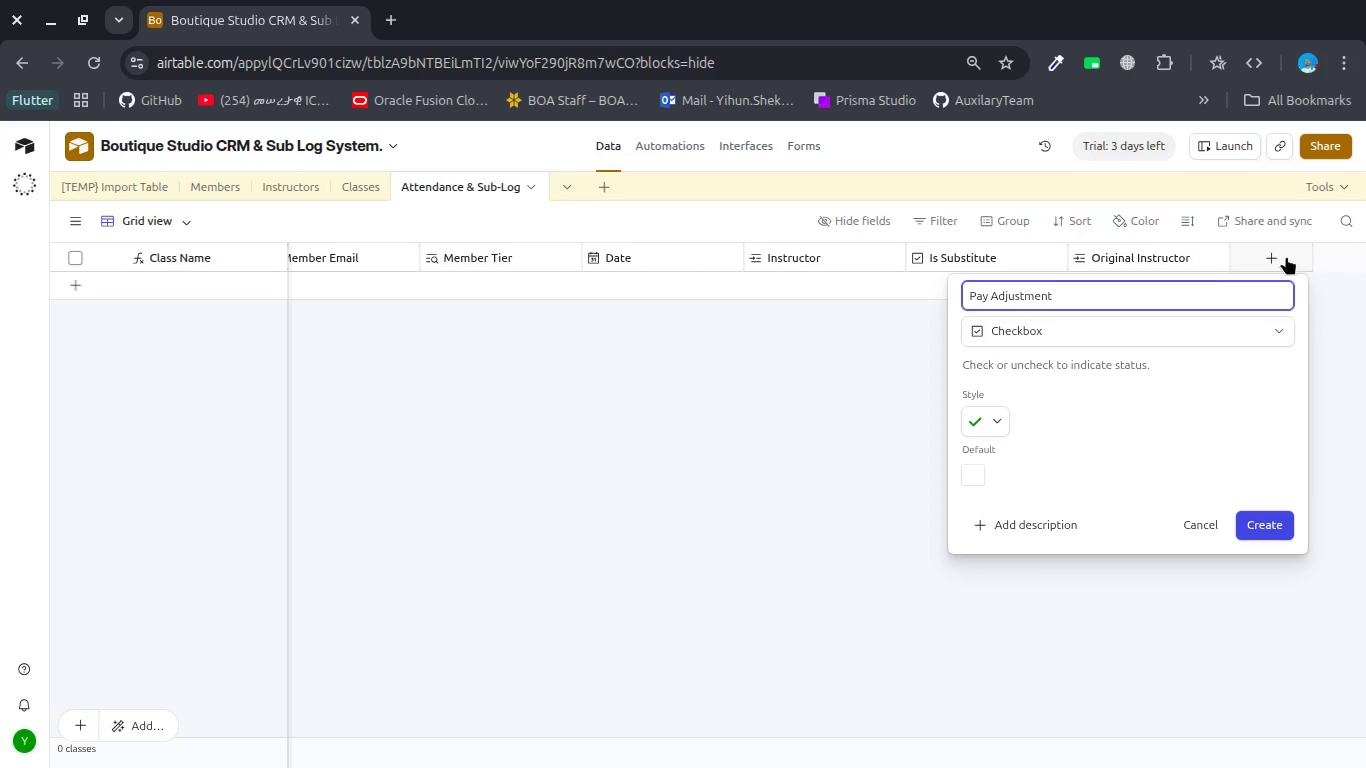 
left_click([1274, 528])
 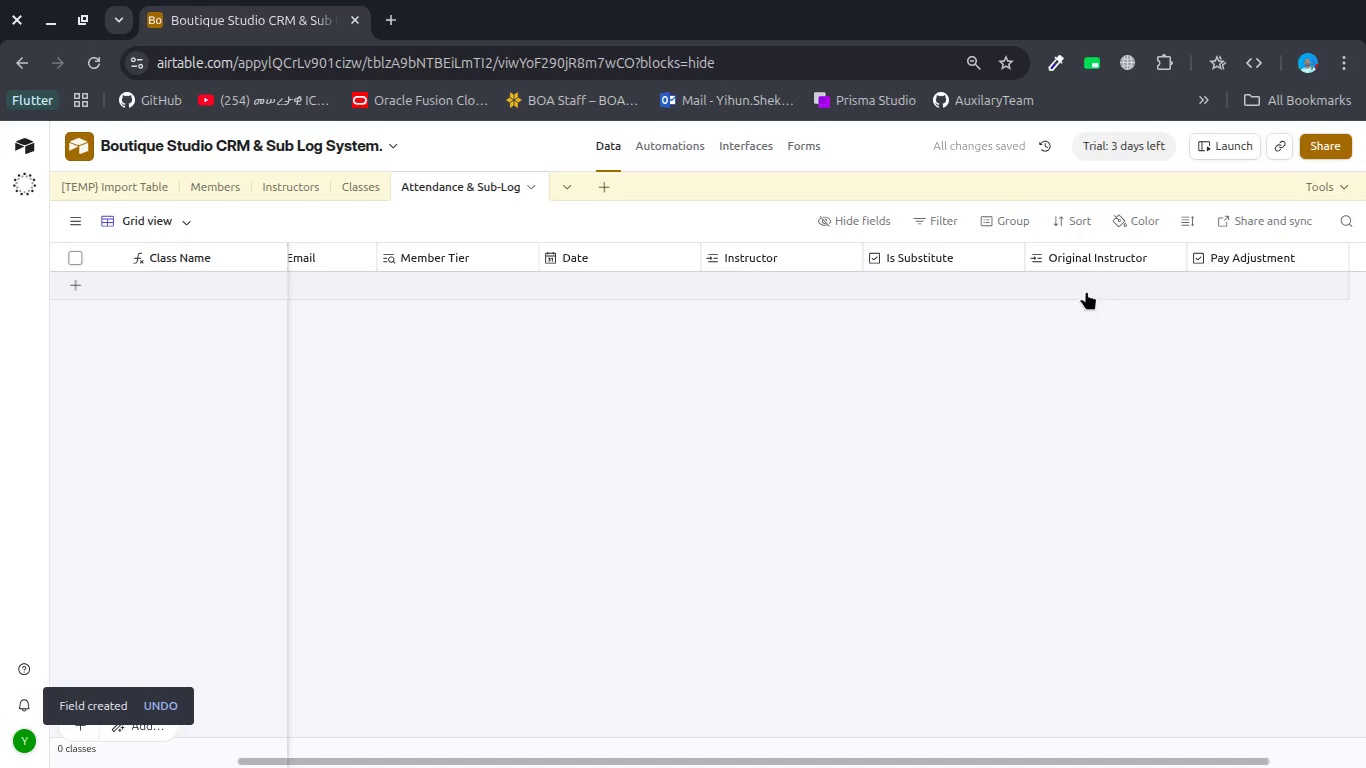 
wait(6.34)
 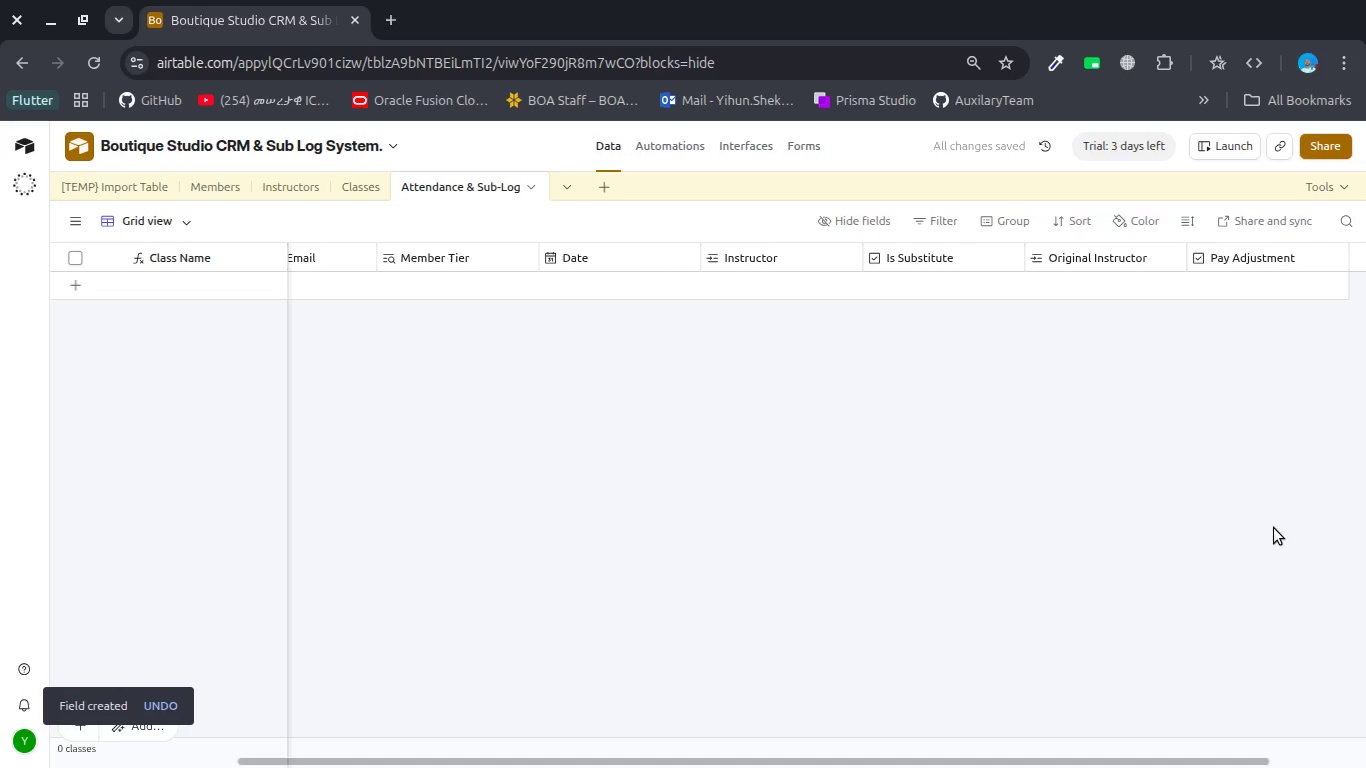 
left_click([1093, 253])
 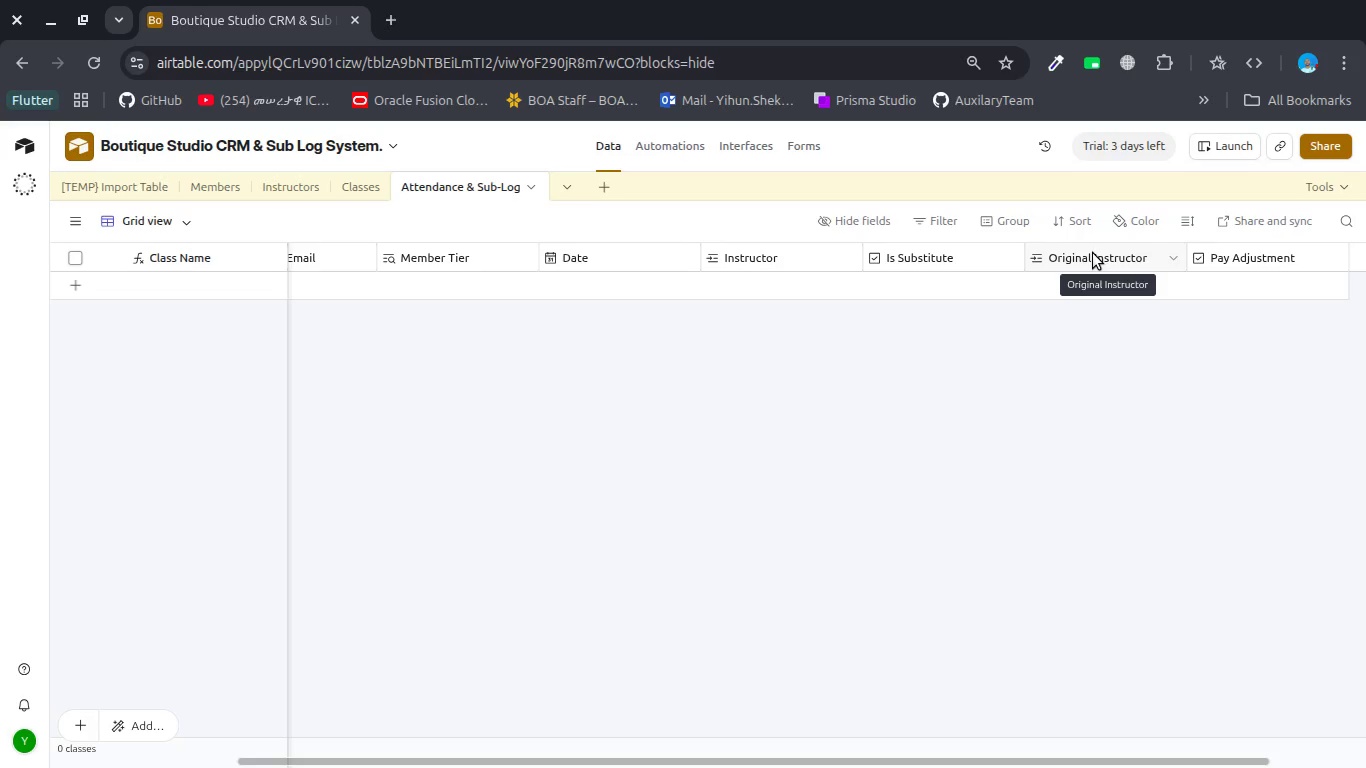 
wait(44.91)
 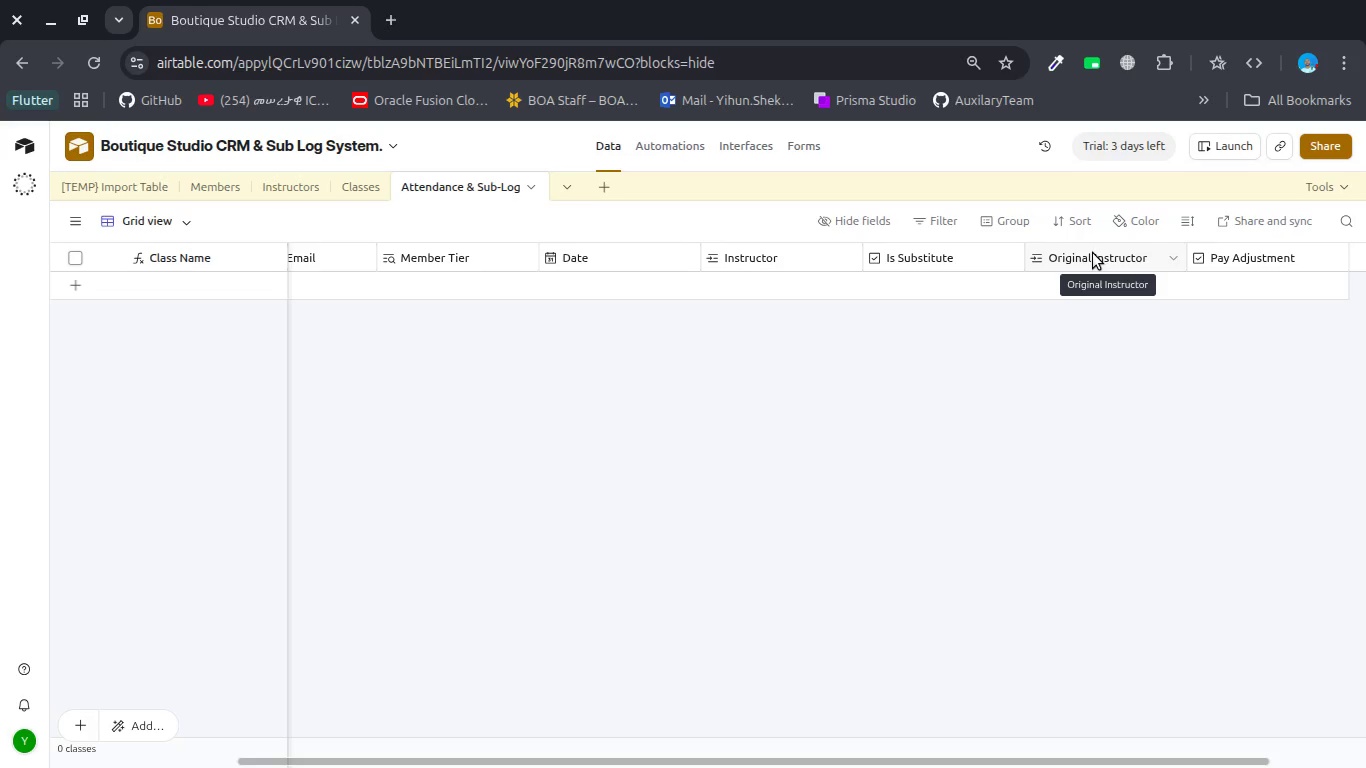 
double_click([1123, 260])
 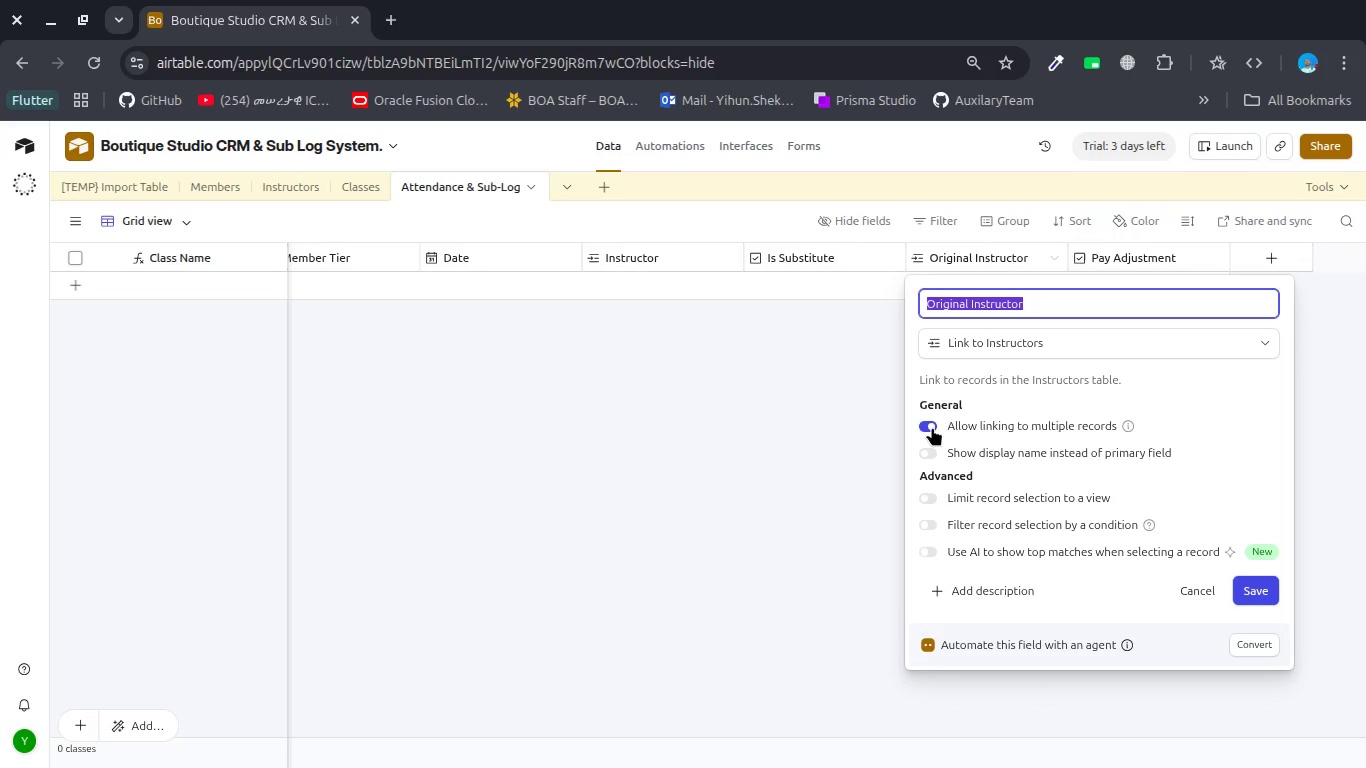 
left_click([930, 427])
 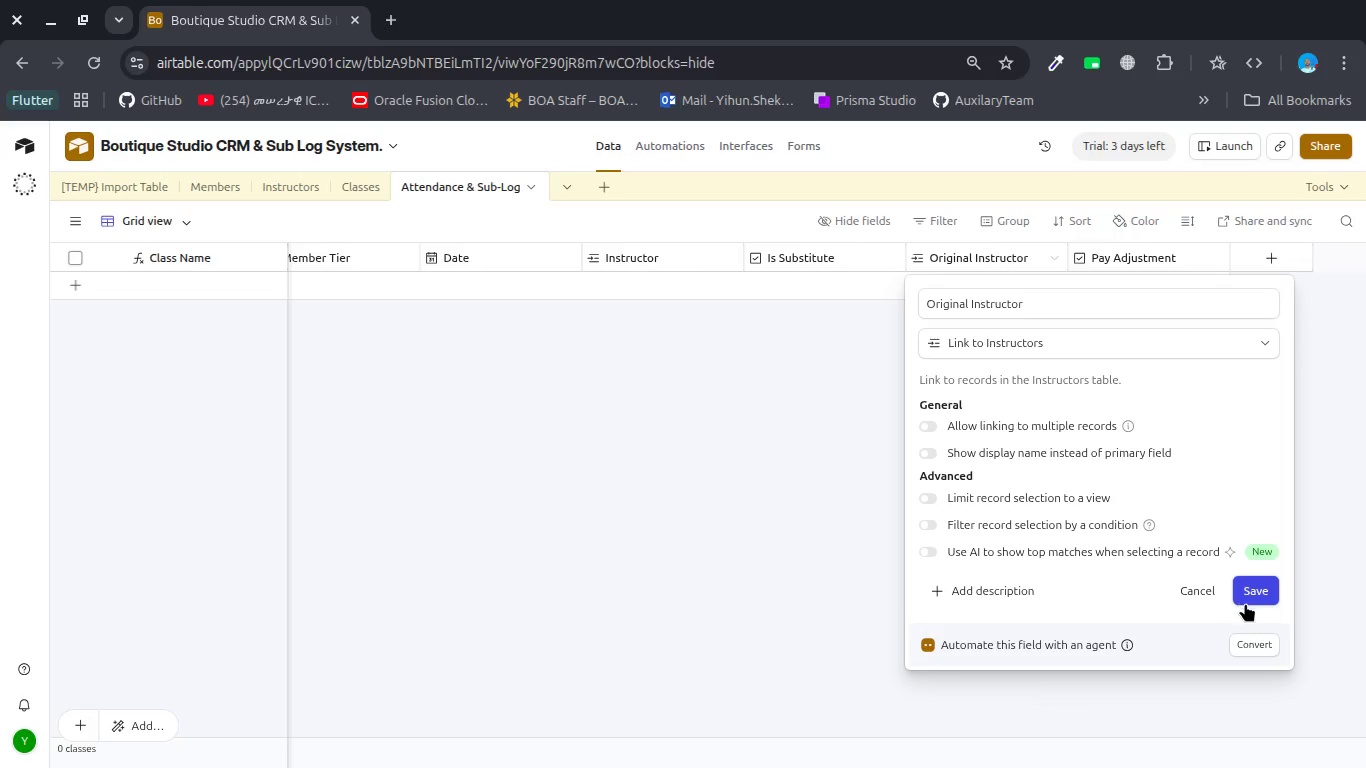 
left_click([1253, 603])
 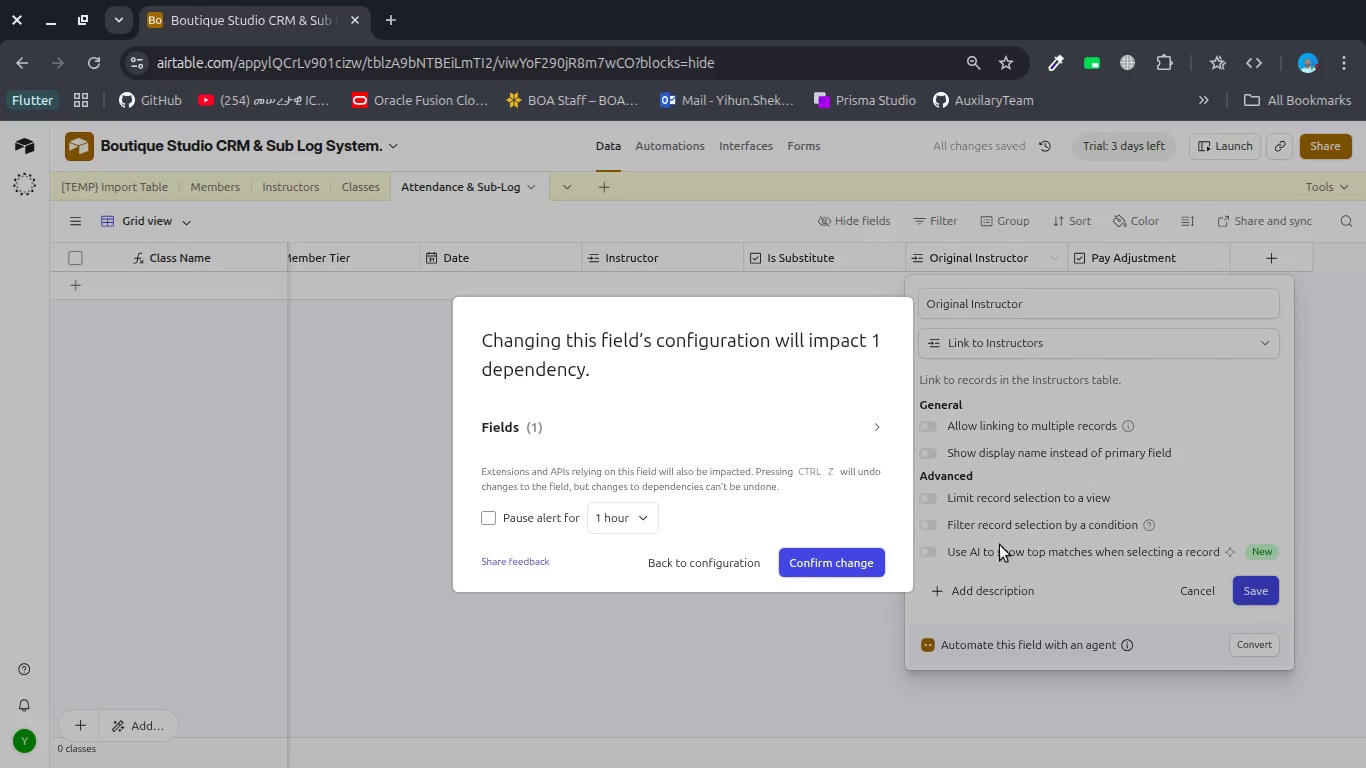 
left_click([842, 570])
 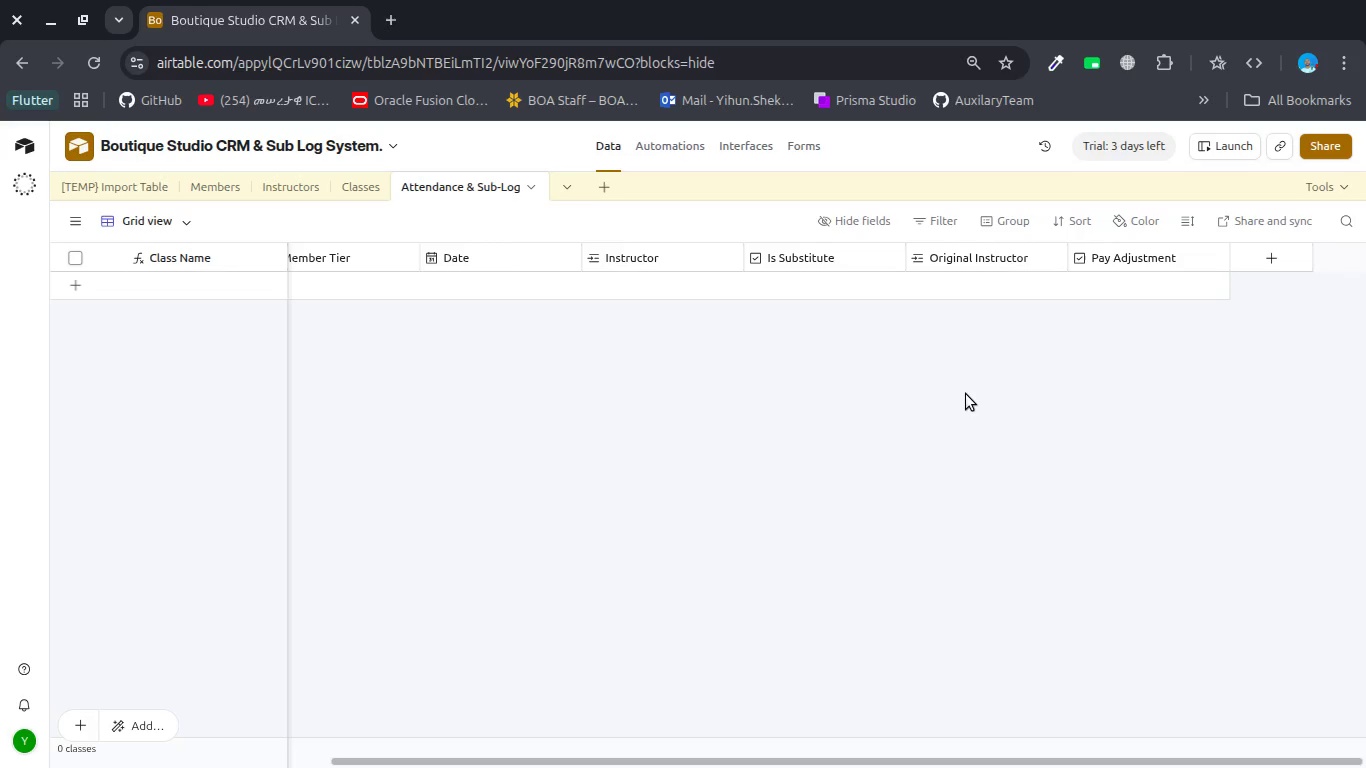 
wait(18.14)
 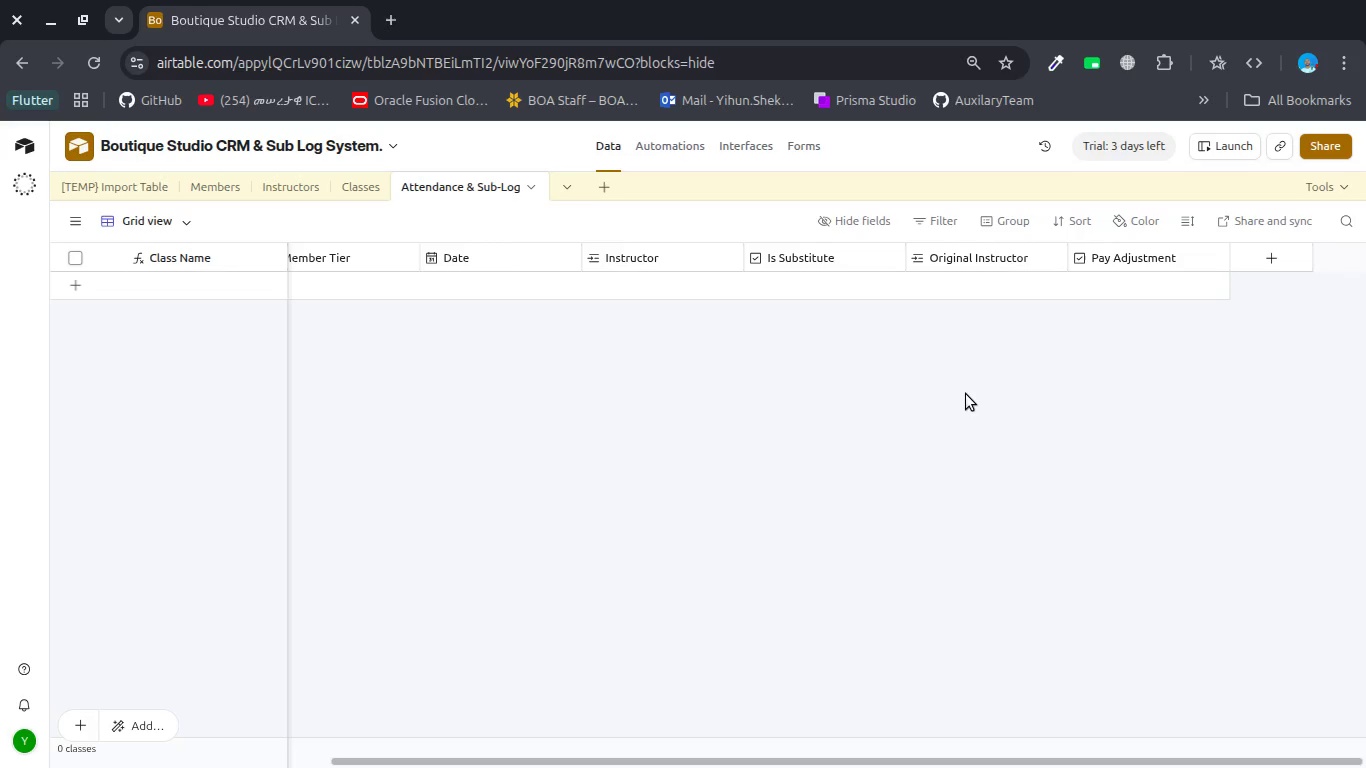 
scroll: coordinate [457, 310], scroll_direction: up, amount: 13.0
 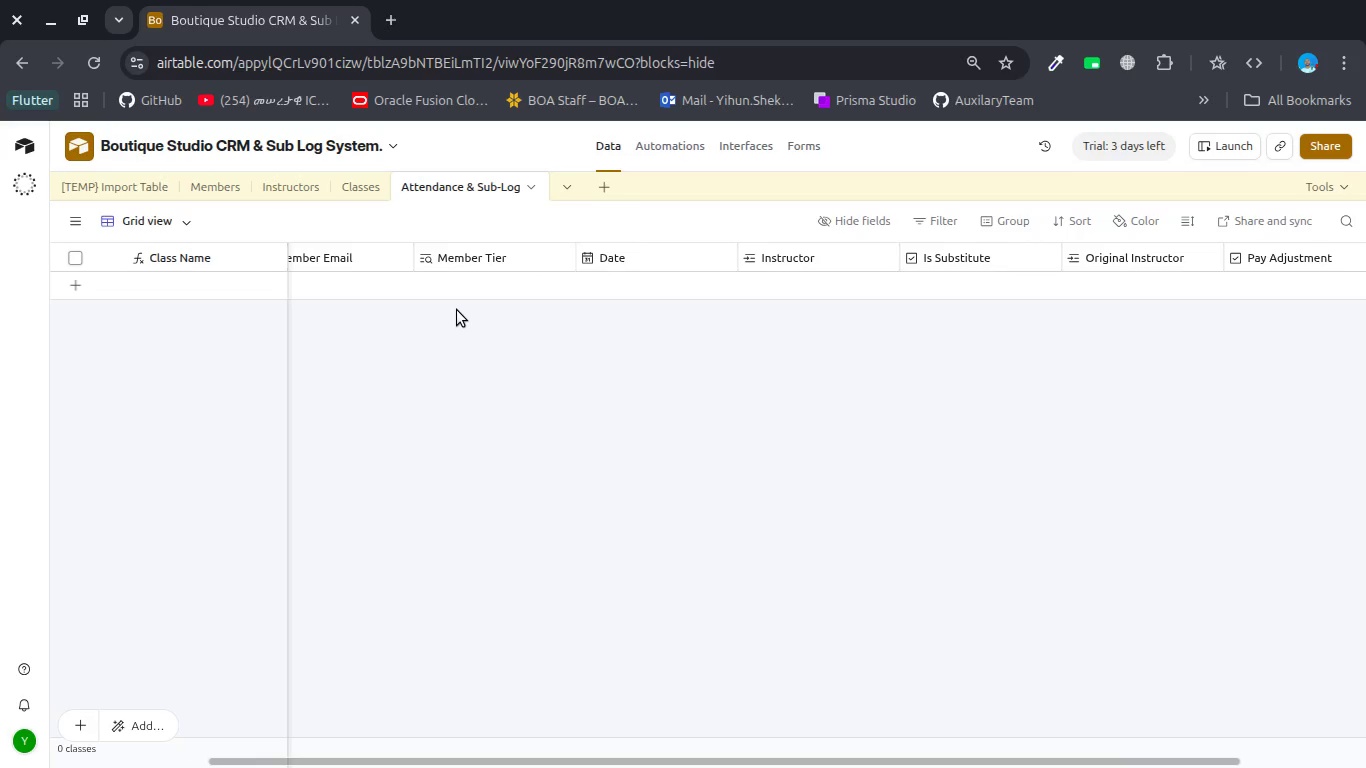 
wait(6.48)
 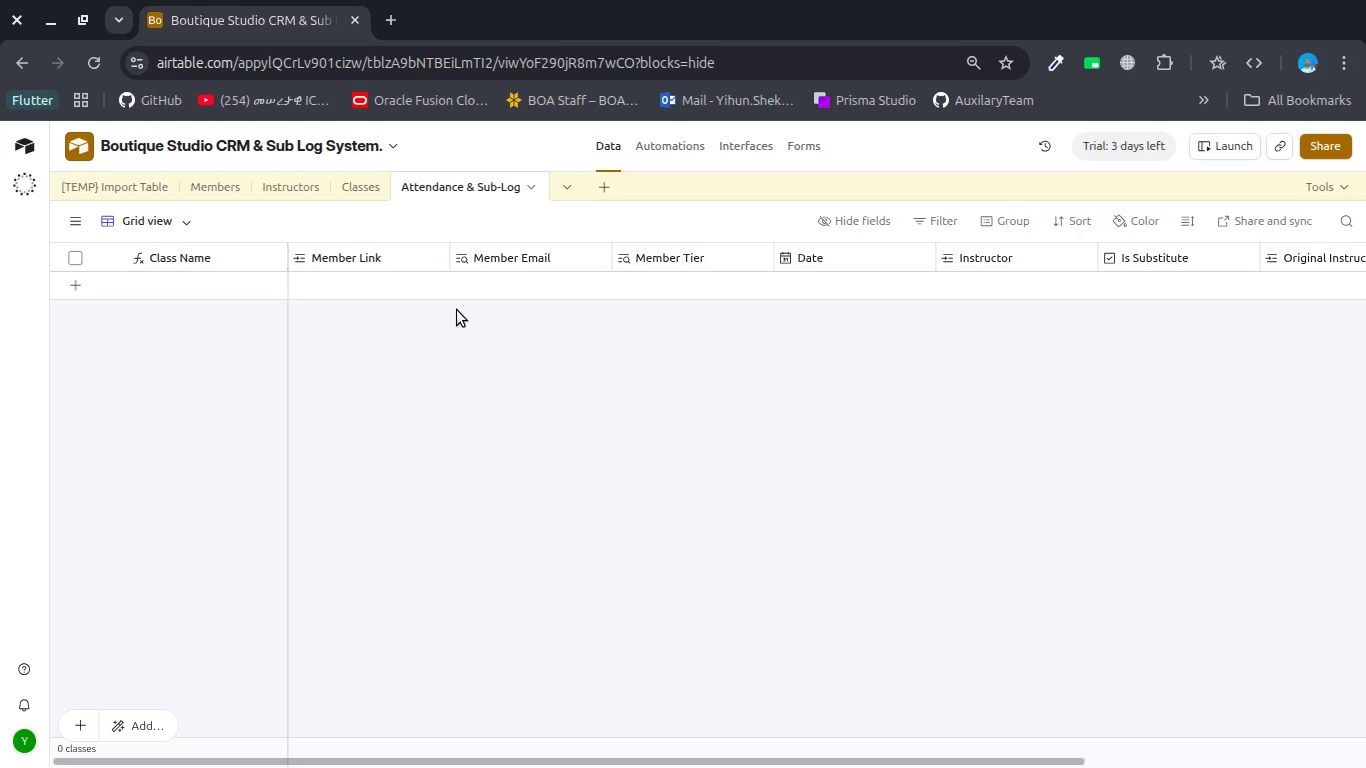 
scroll: coordinate [457, 310], scroll_direction: up, amount: 3.0
 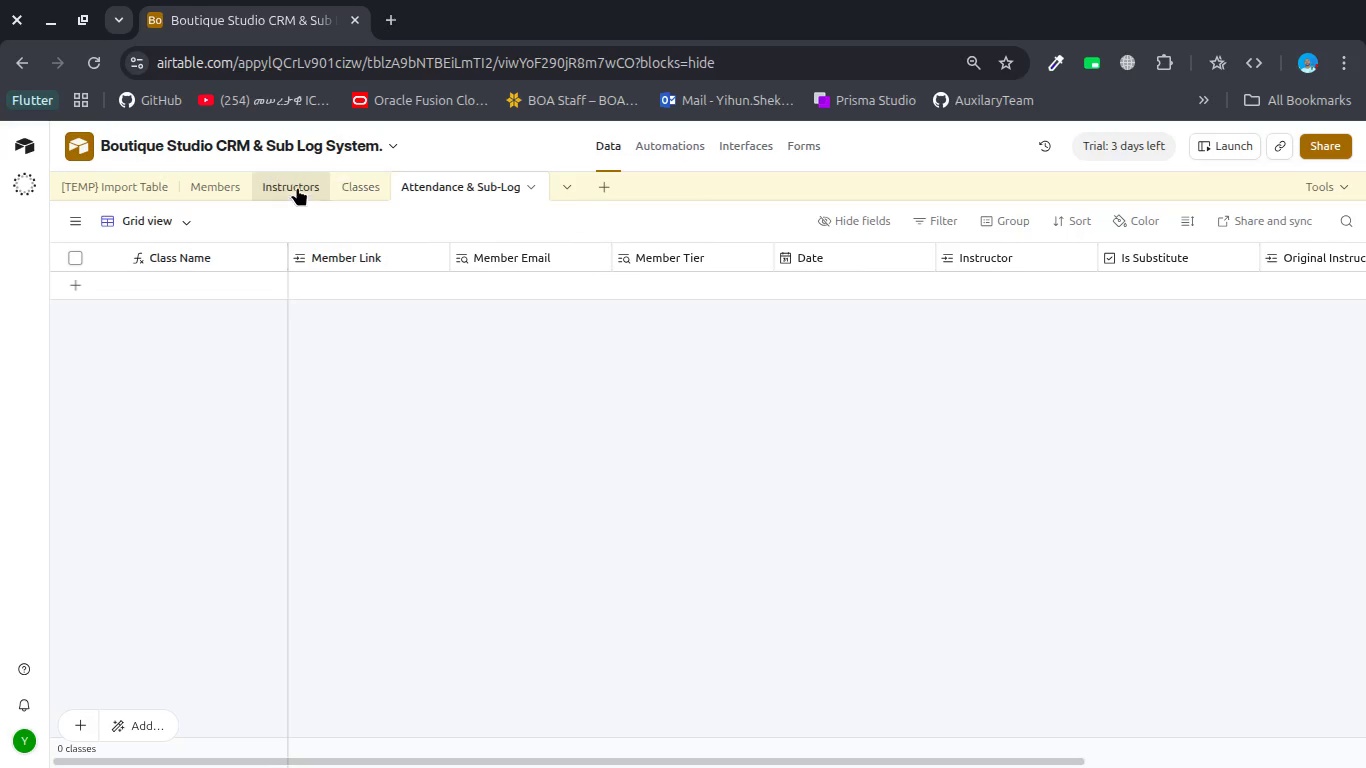 
left_click([293, 186])
 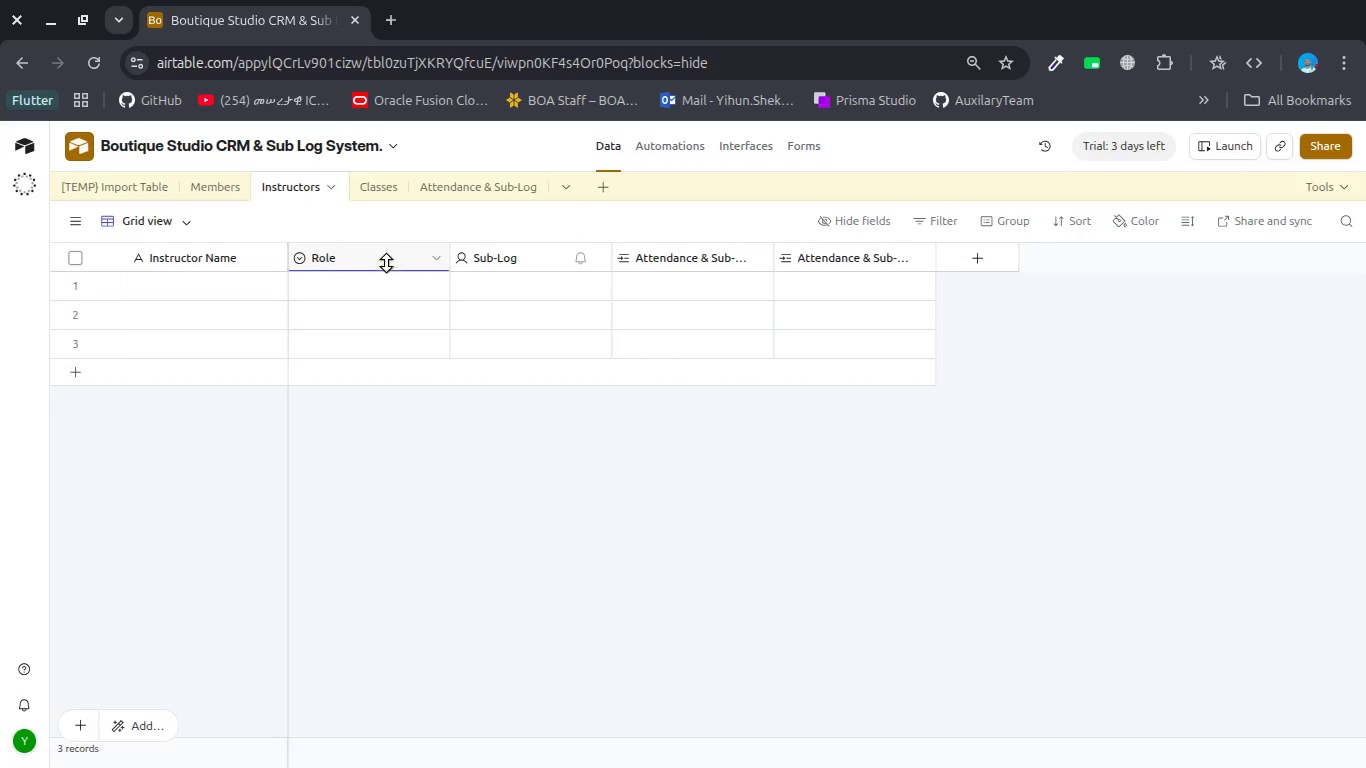 
left_click([383, 262])
 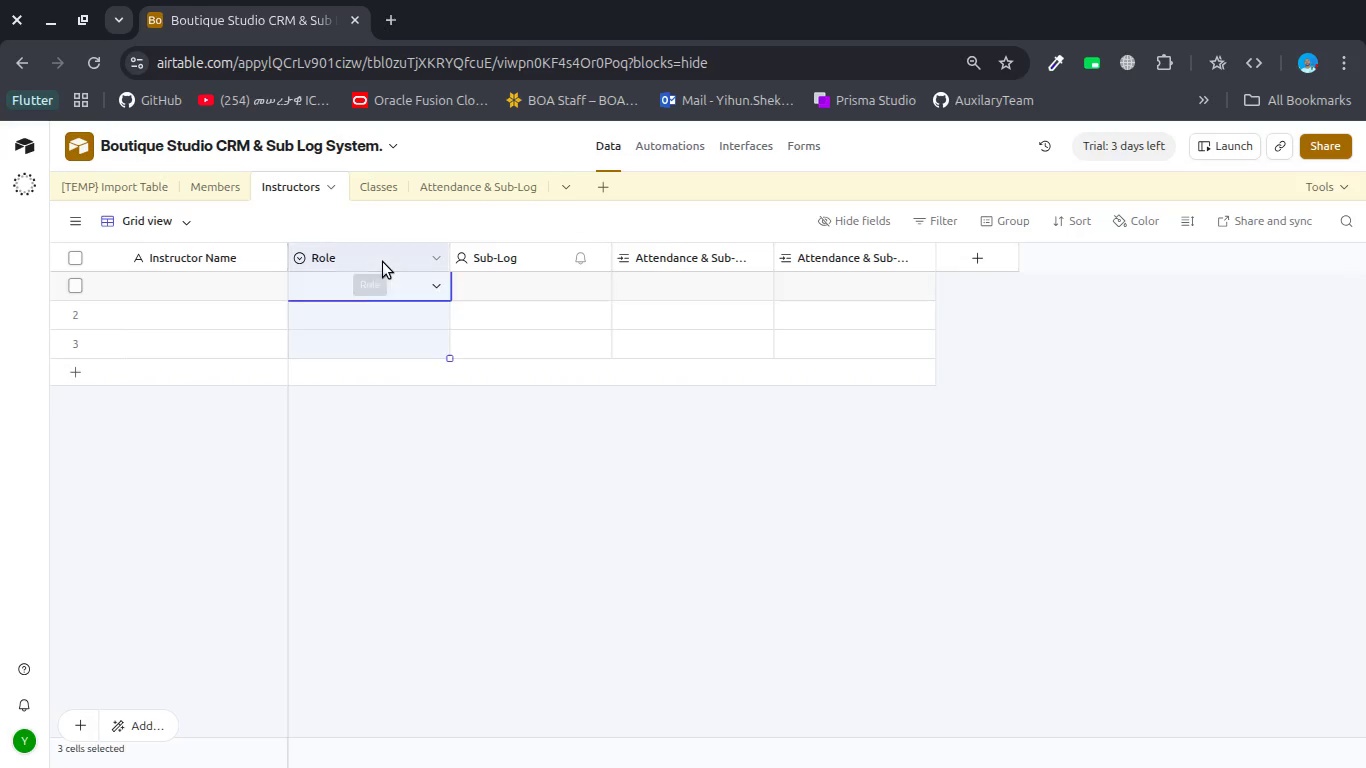 
left_click([383, 262])
 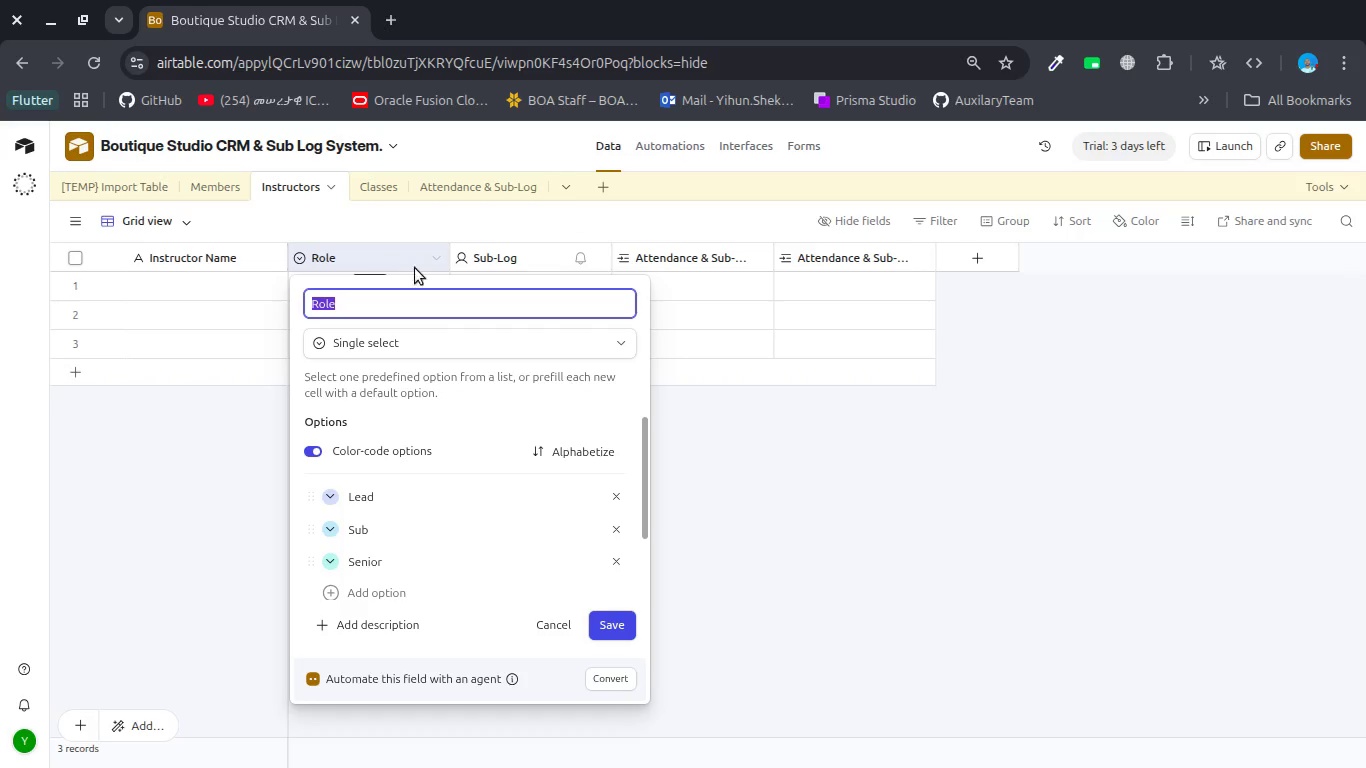 
left_click([741, 464])
 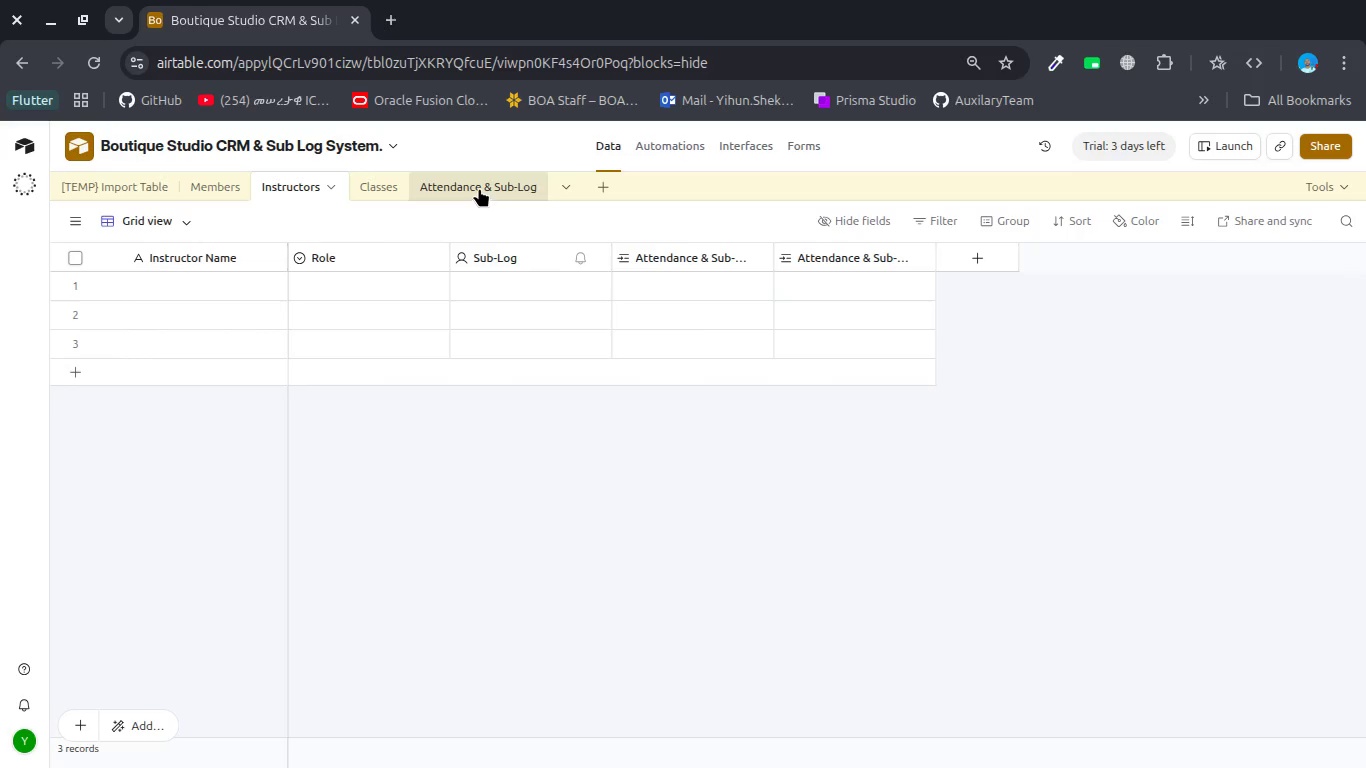 
left_click([478, 188])
 